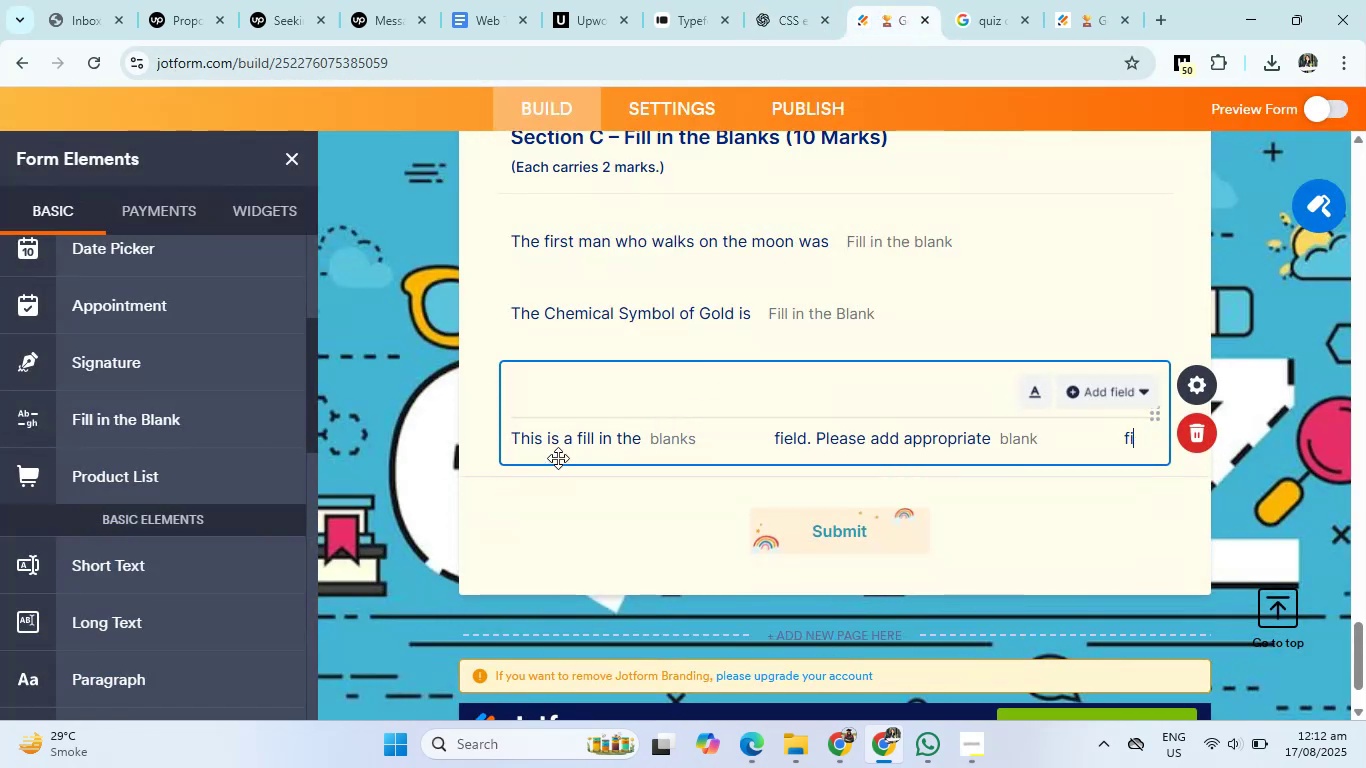 
key(Backspace)
 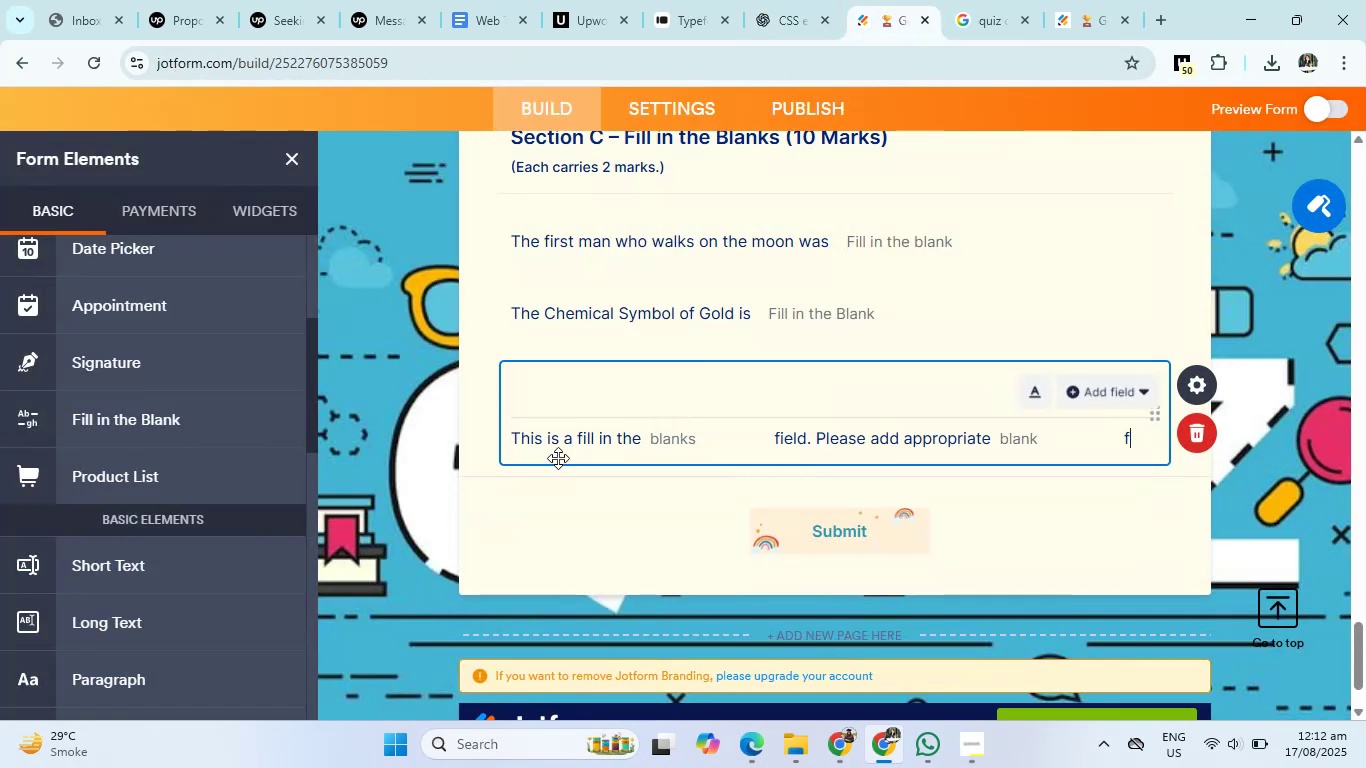 
key(Backspace)
 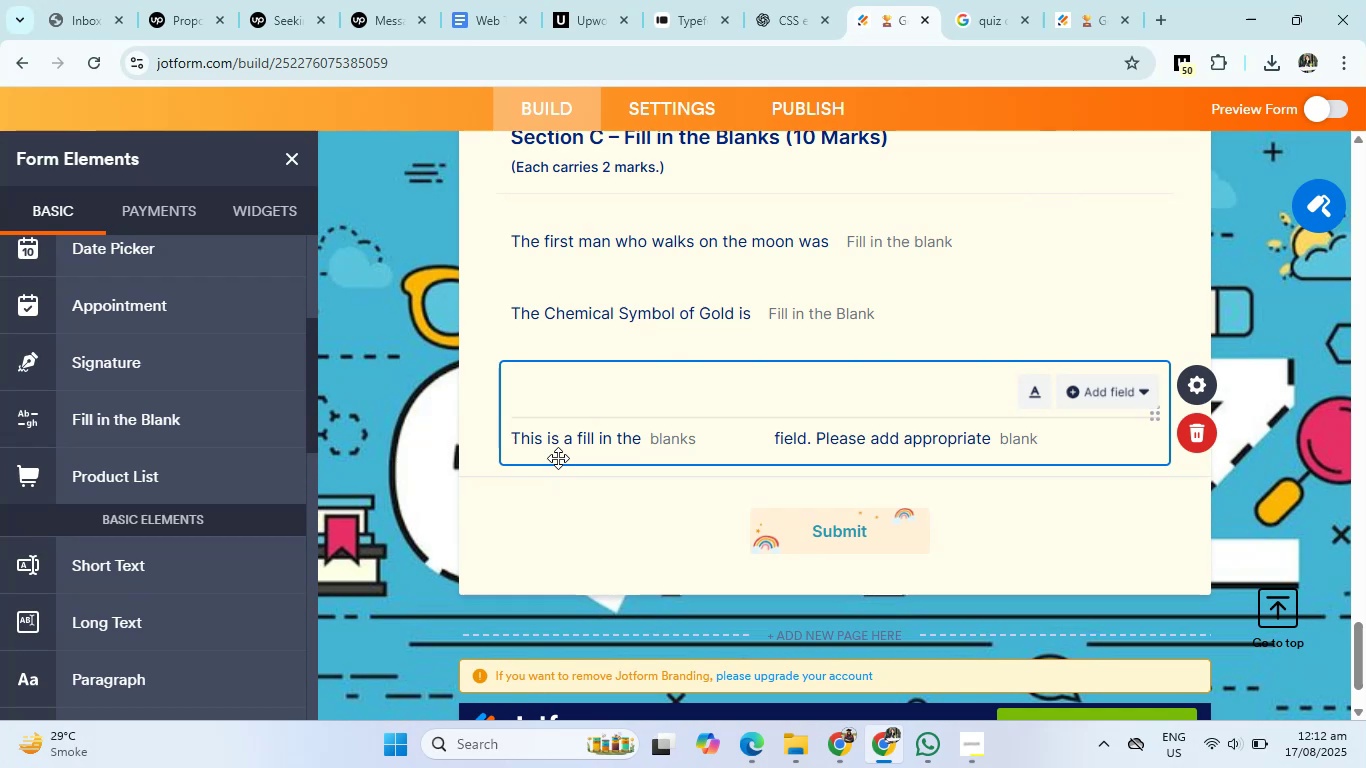 
key(Control+V)
 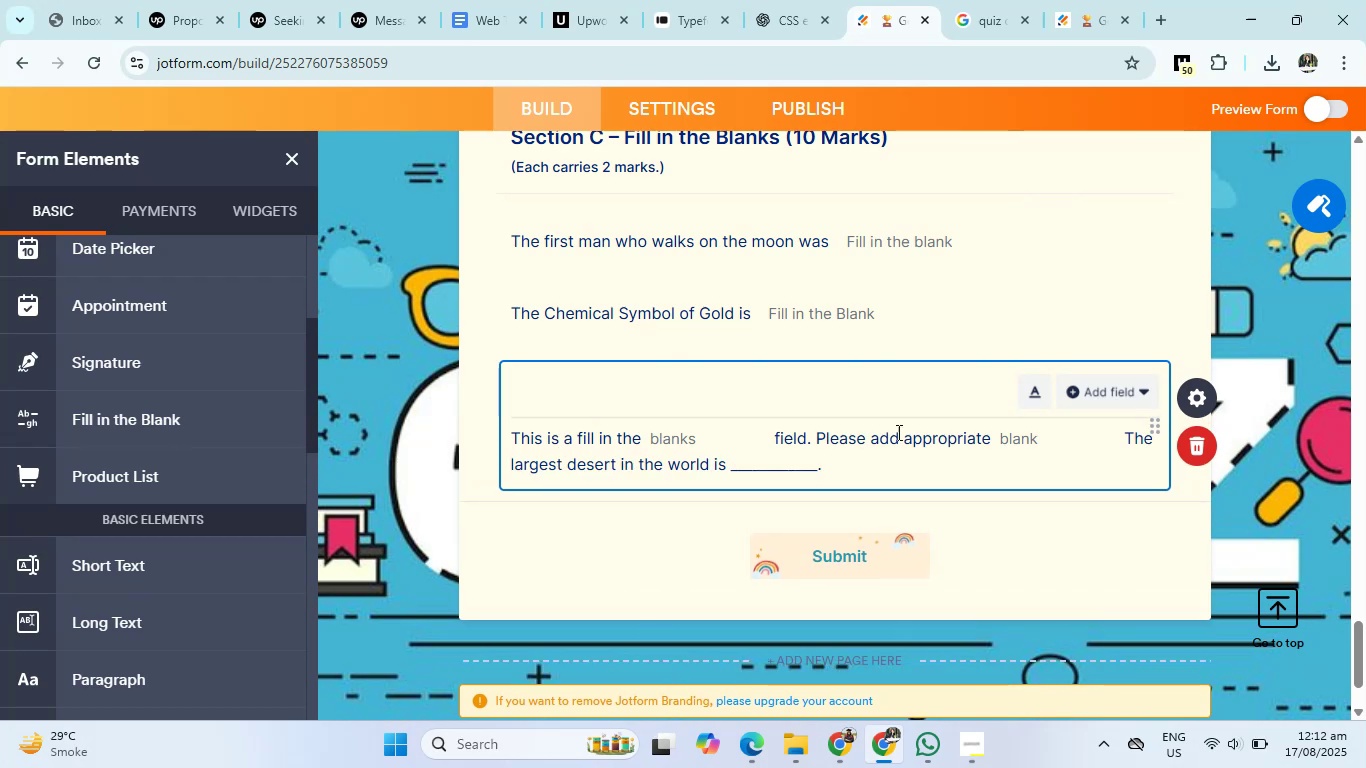 
left_click_drag(start_coordinate=[992, 437], to_coordinate=[777, 441])
 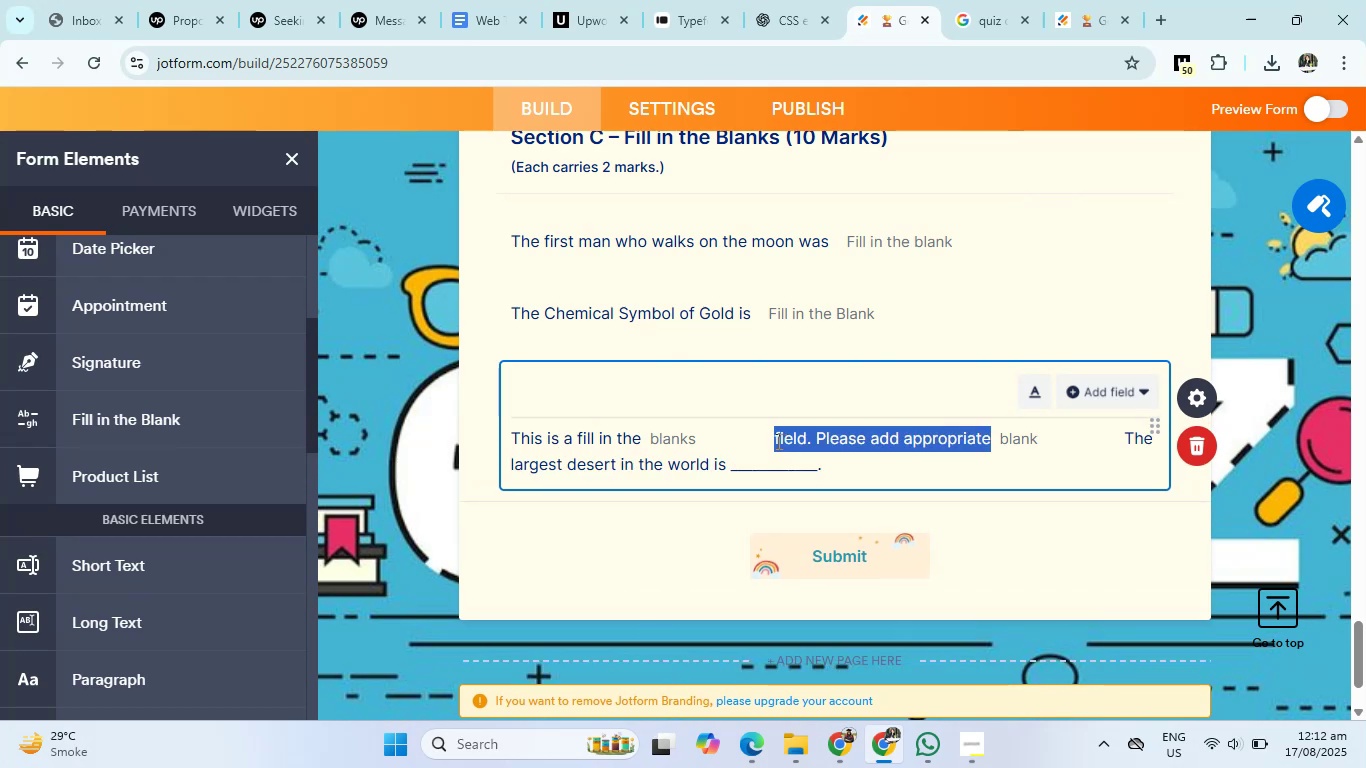 
key(Backspace)
 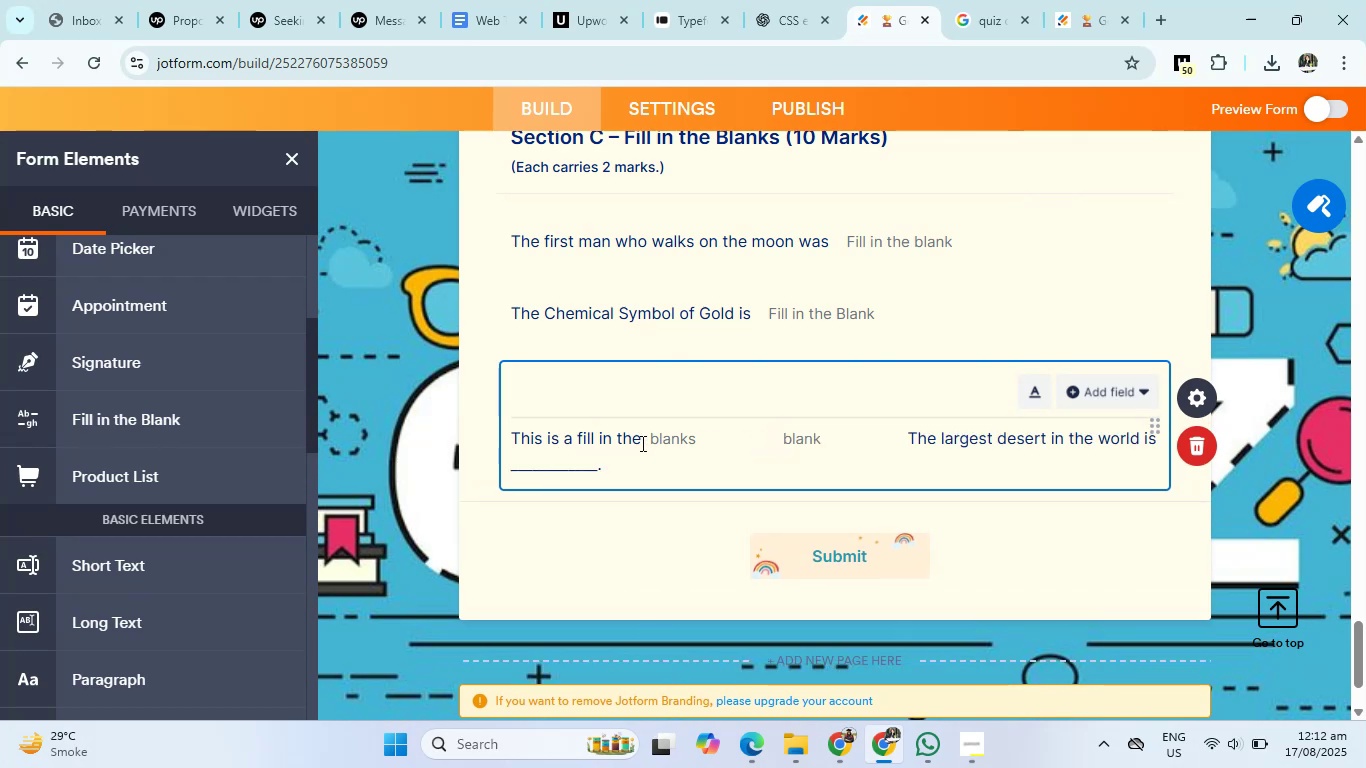 
left_click_drag(start_coordinate=[643, 438], to_coordinate=[448, 415])
 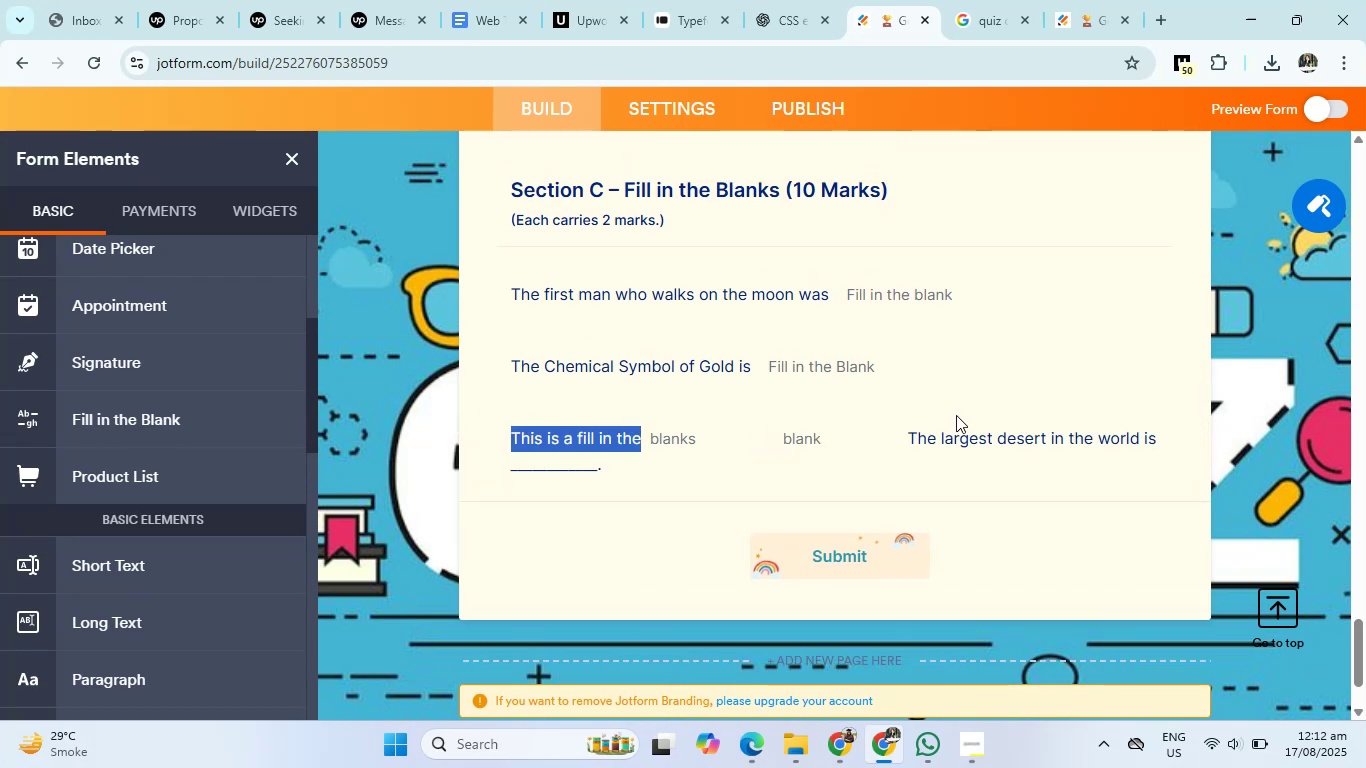 
left_click([956, 418])
 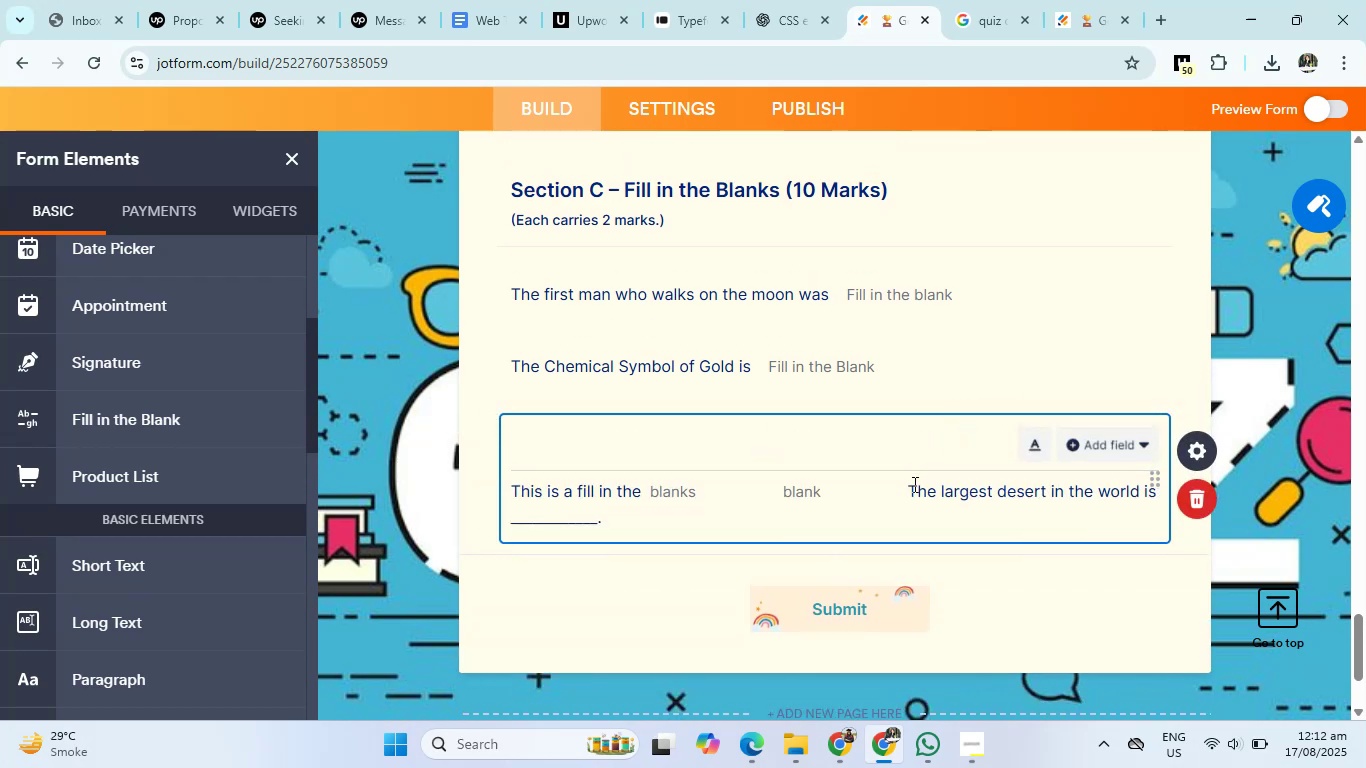 
left_click_drag(start_coordinate=[907, 492], to_coordinate=[1179, 502])
 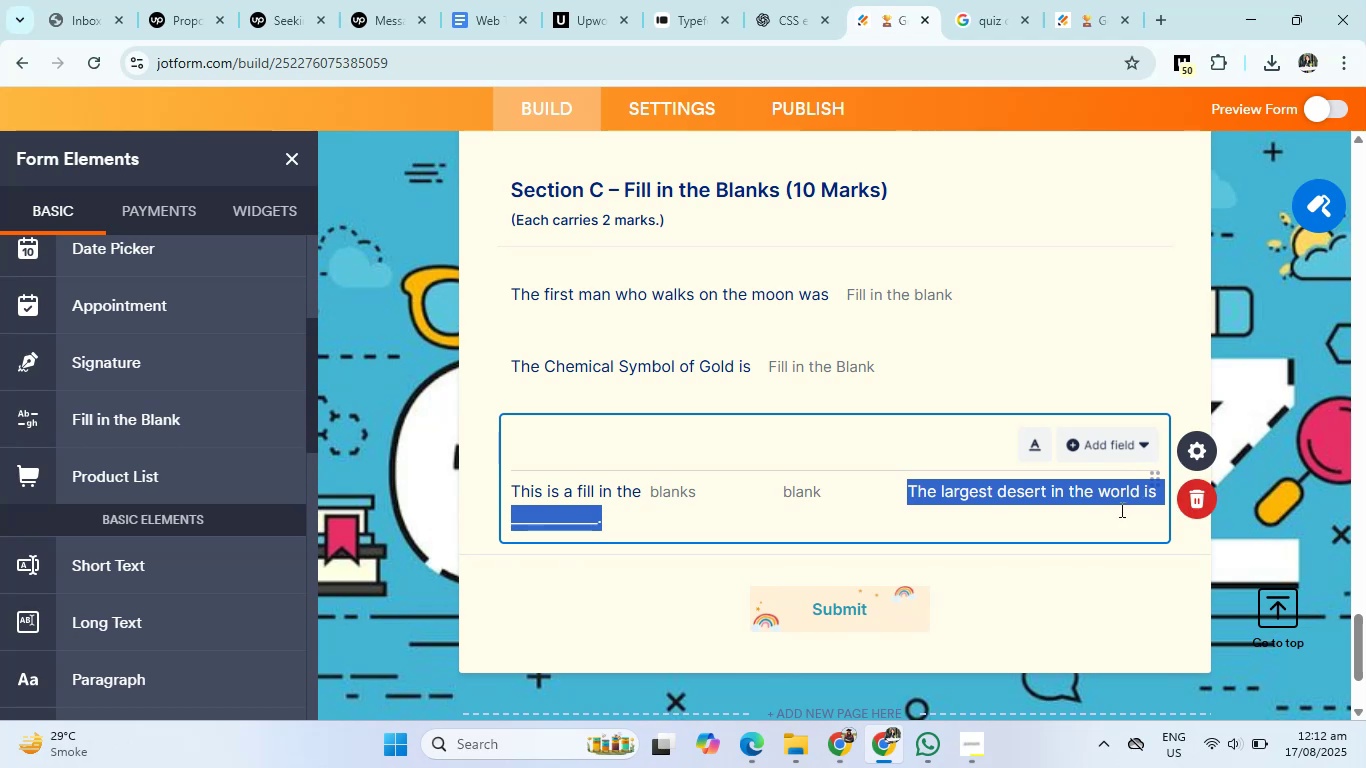 
key(Control+X)
 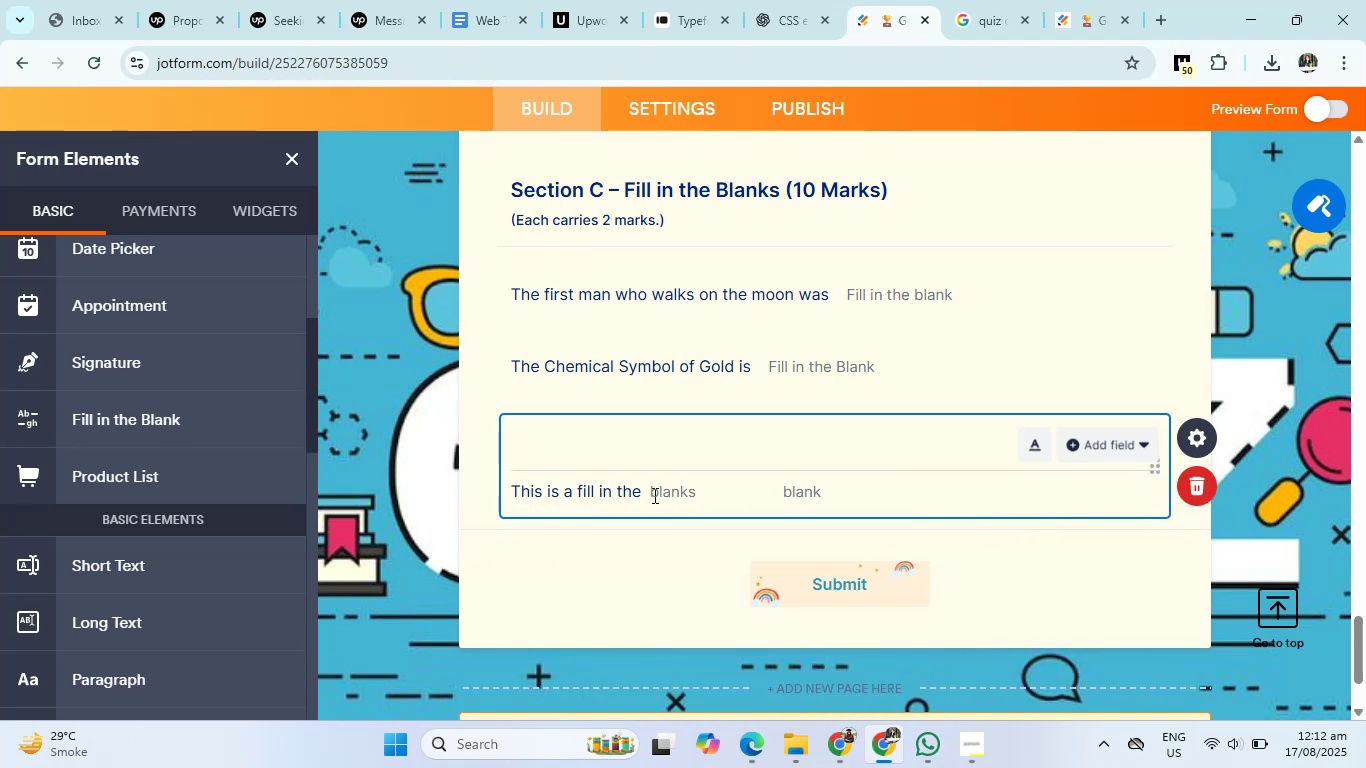 
left_click_drag(start_coordinate=[641, 495], to_coordinate=[463, 486])
 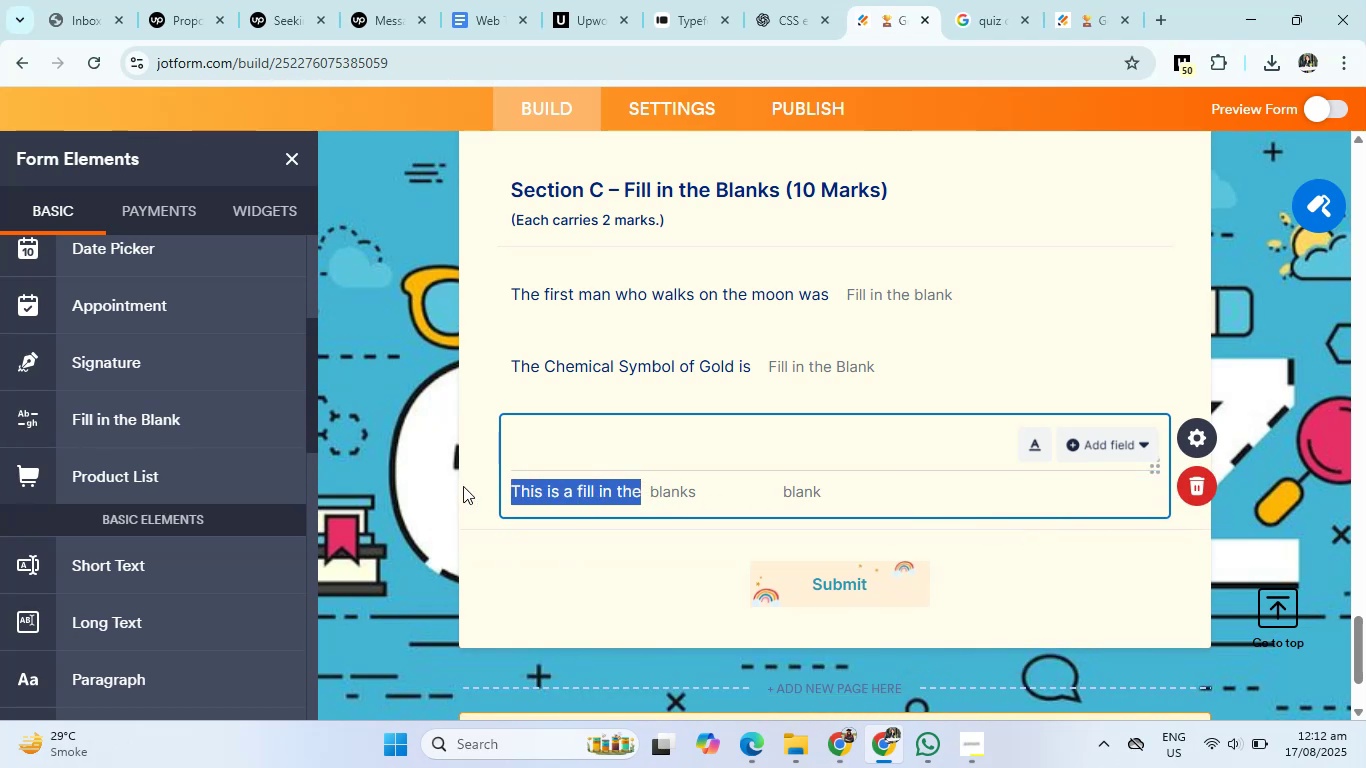 
key(Control+V)
 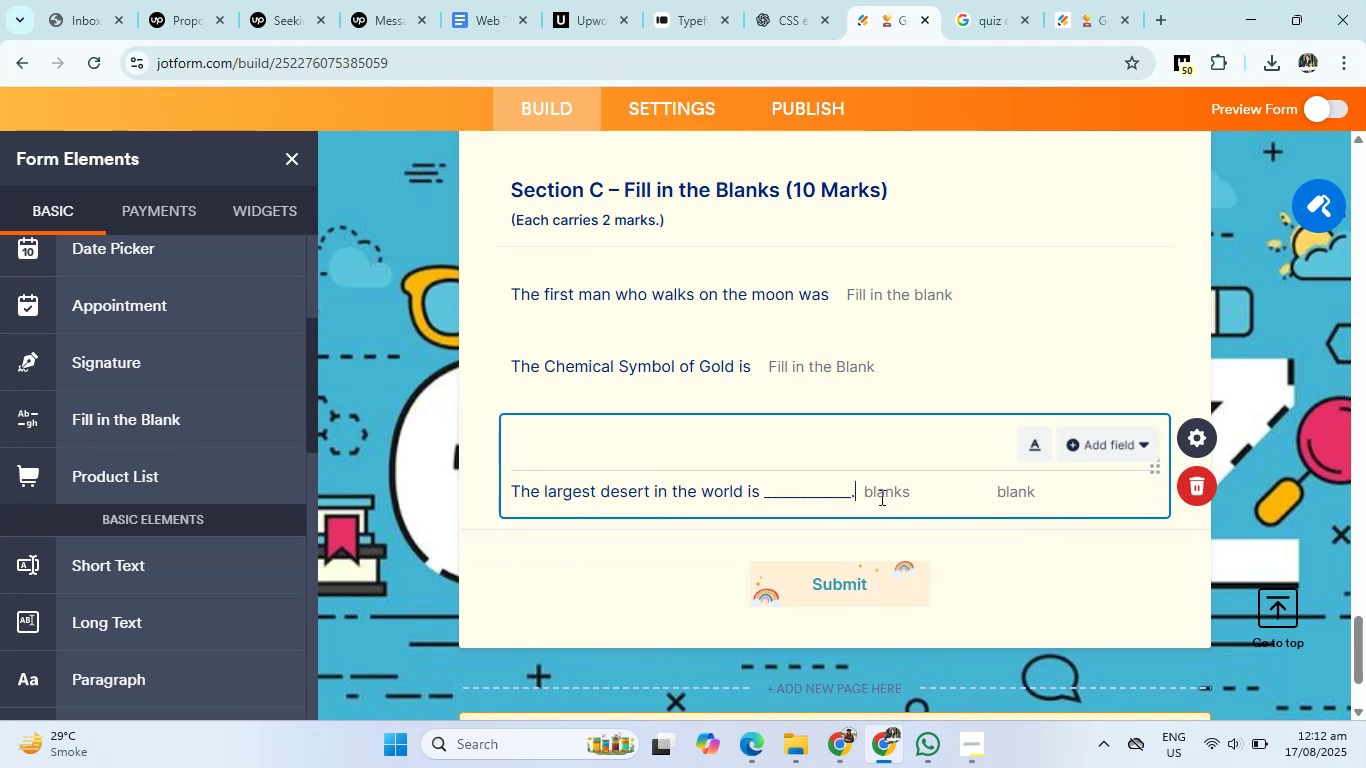 
key(Backspace)
 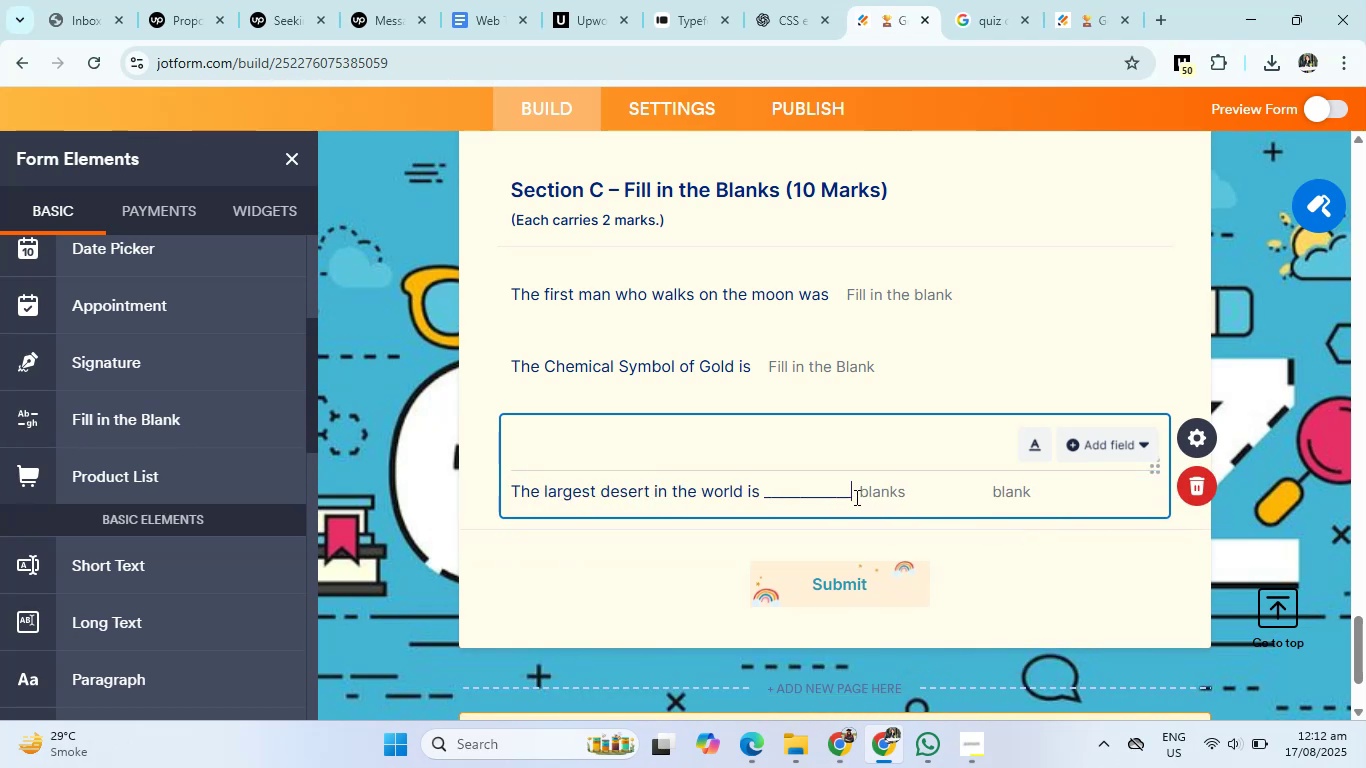 
key(Backspace)
 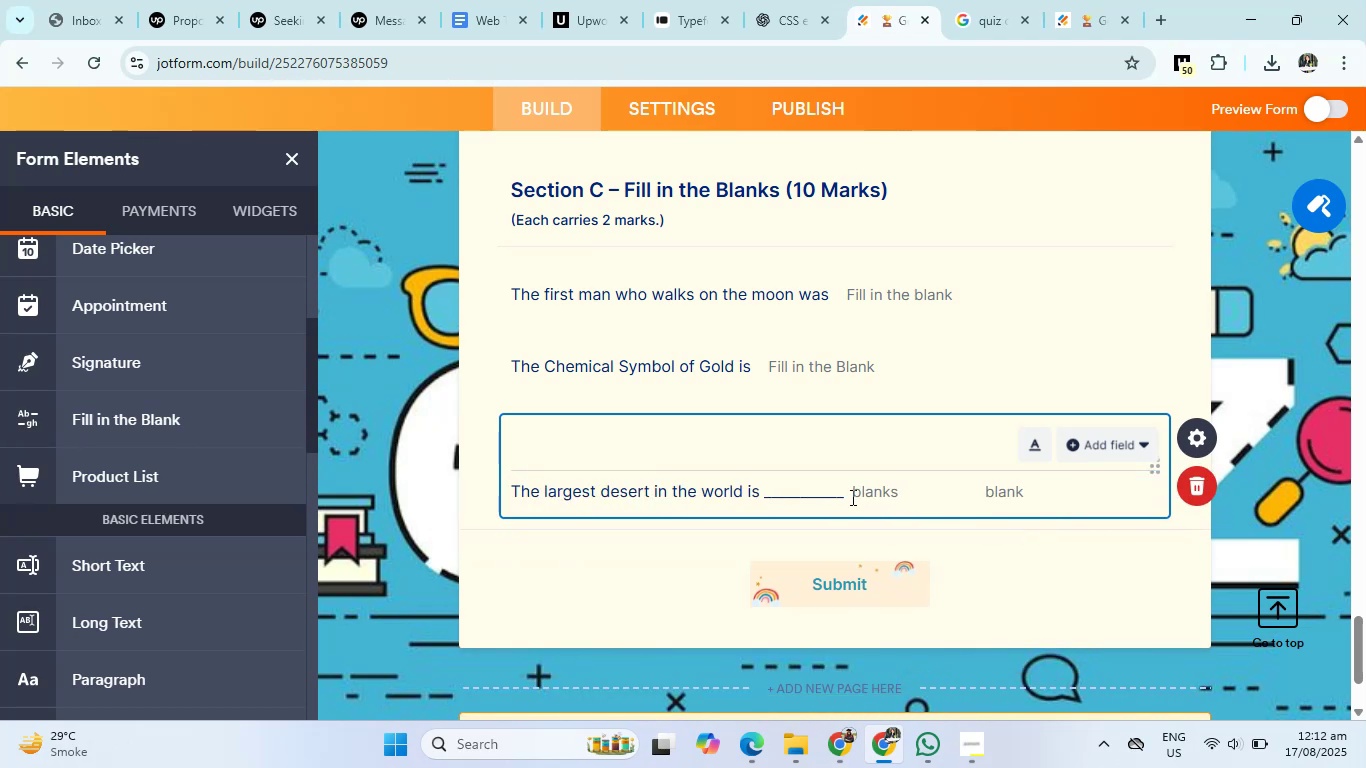 
key(Backspace)
 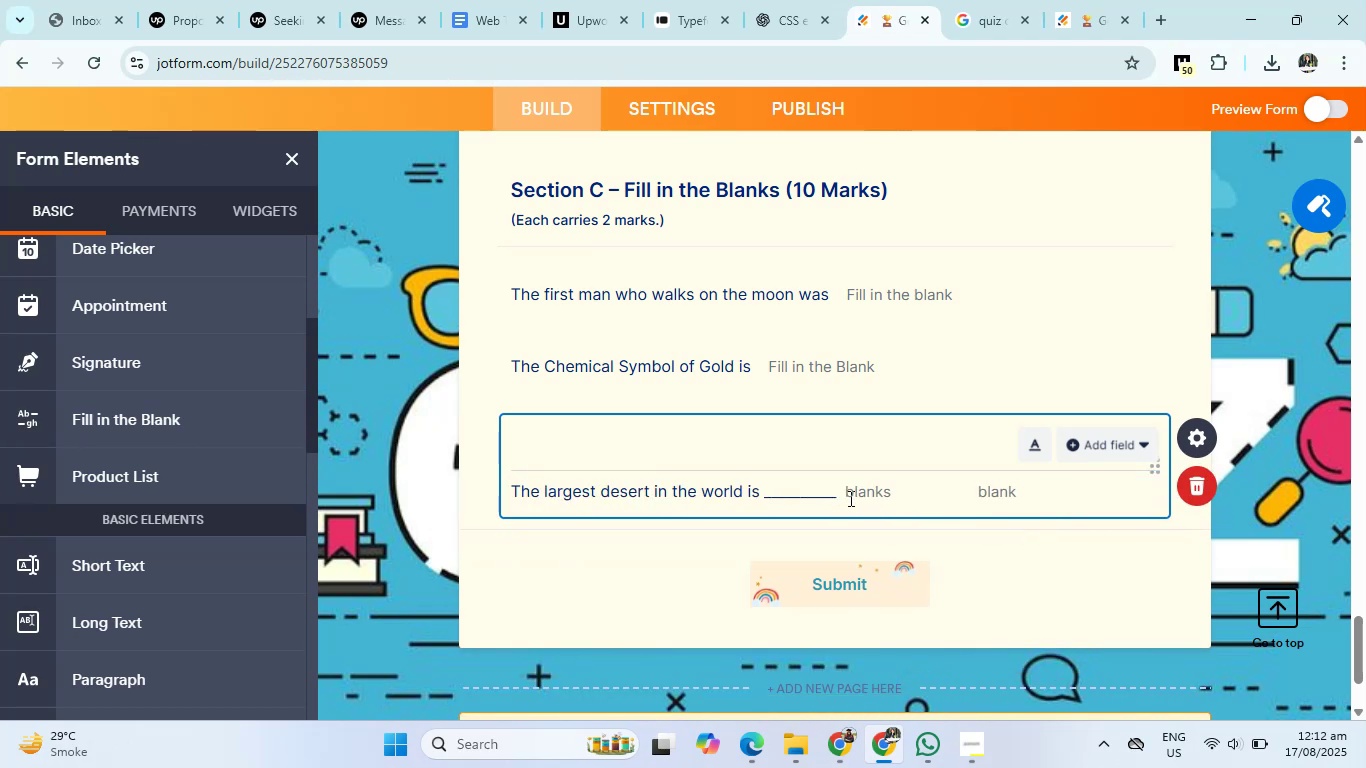 
key(Backspace)
 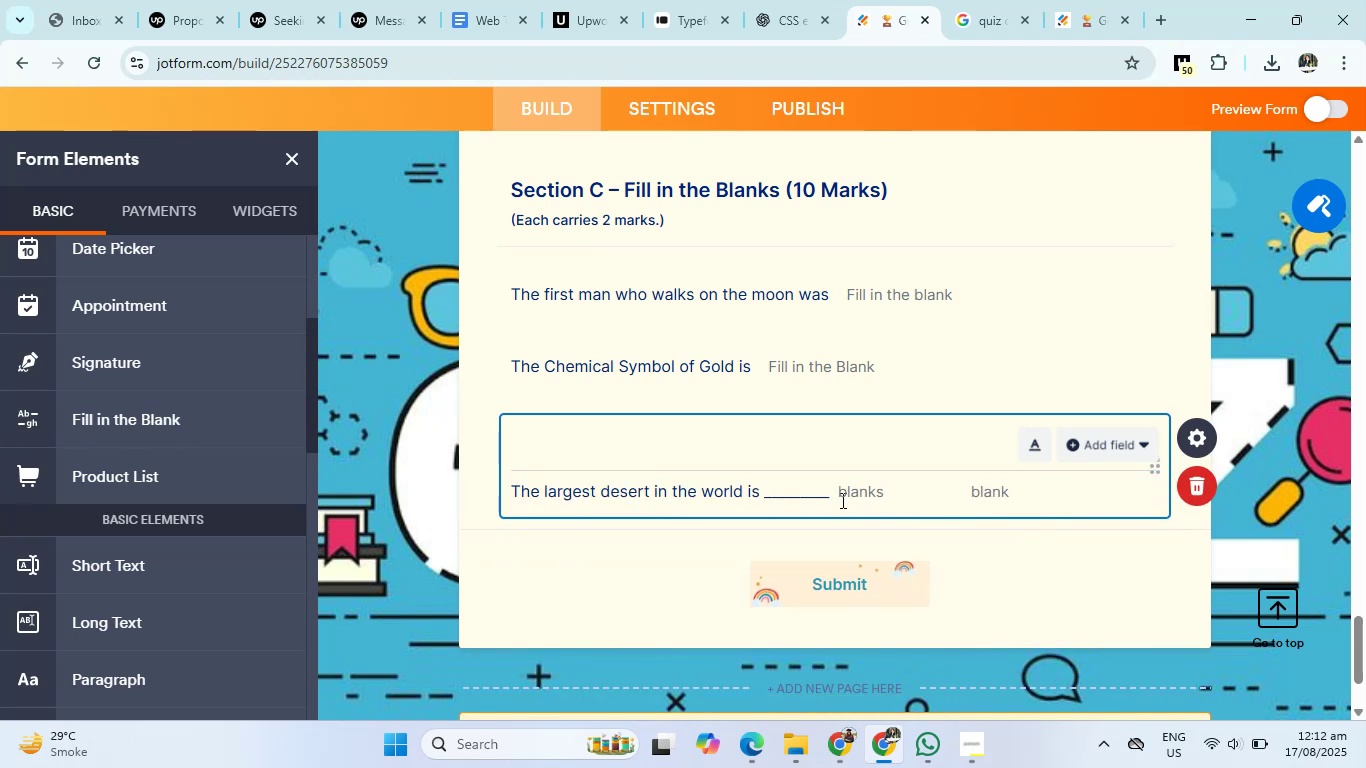 
key(Backspace)
 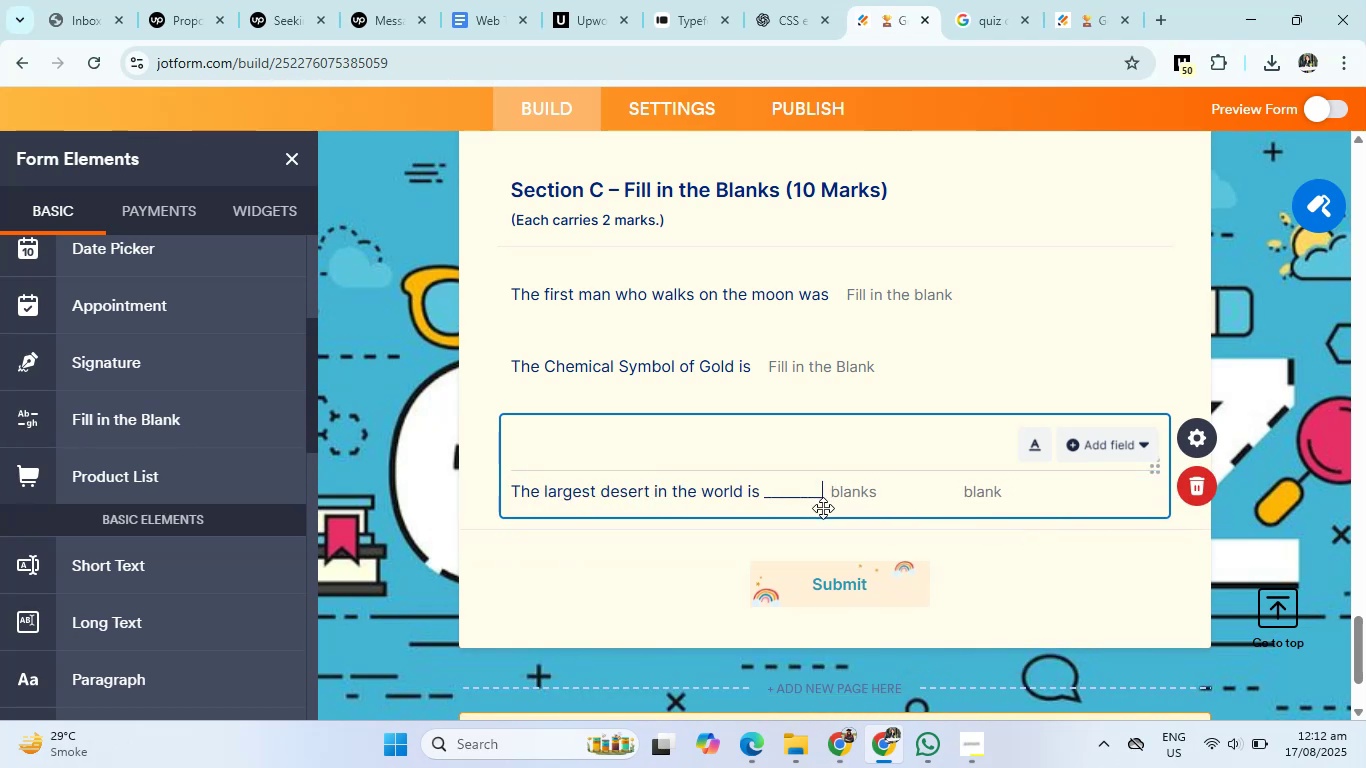 
key(Backspace)
 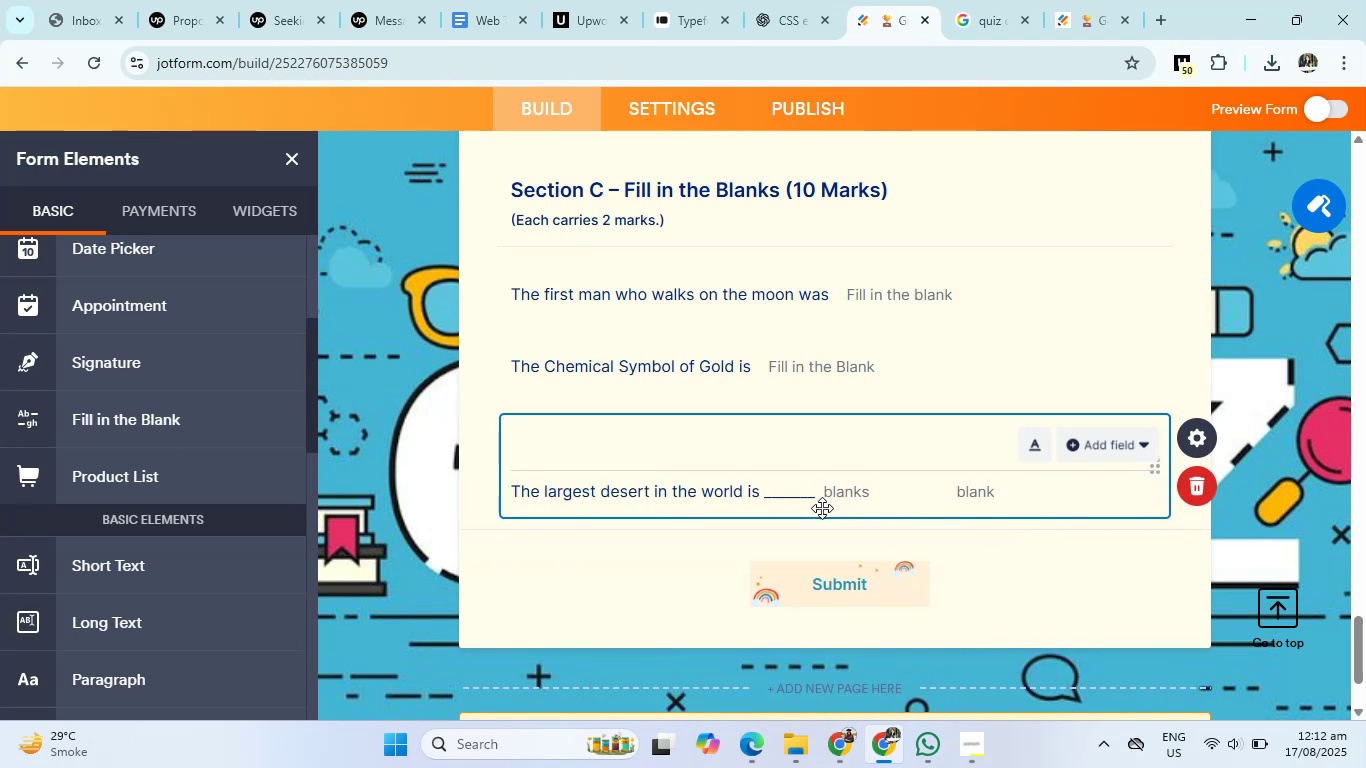 
key(Backspace)
 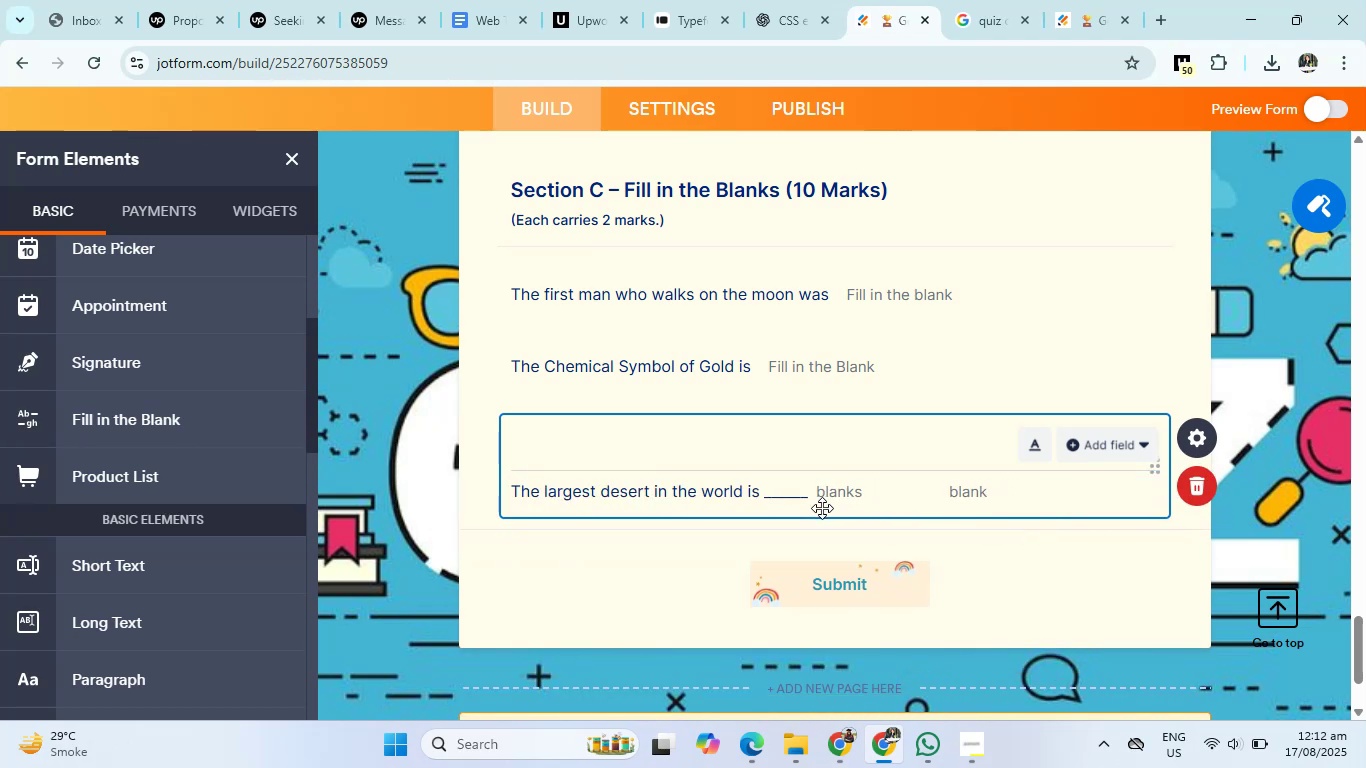 
key(Backspace)
 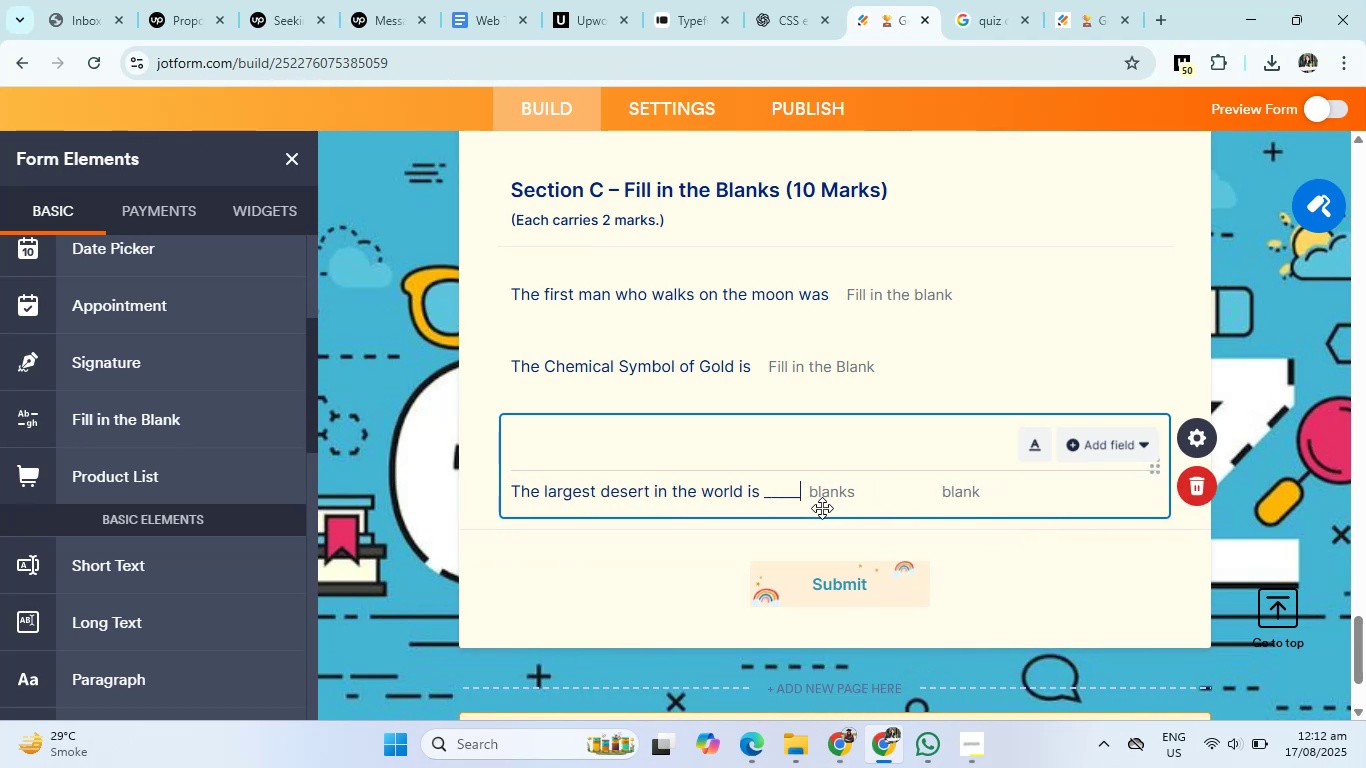 
key(Backspace)
 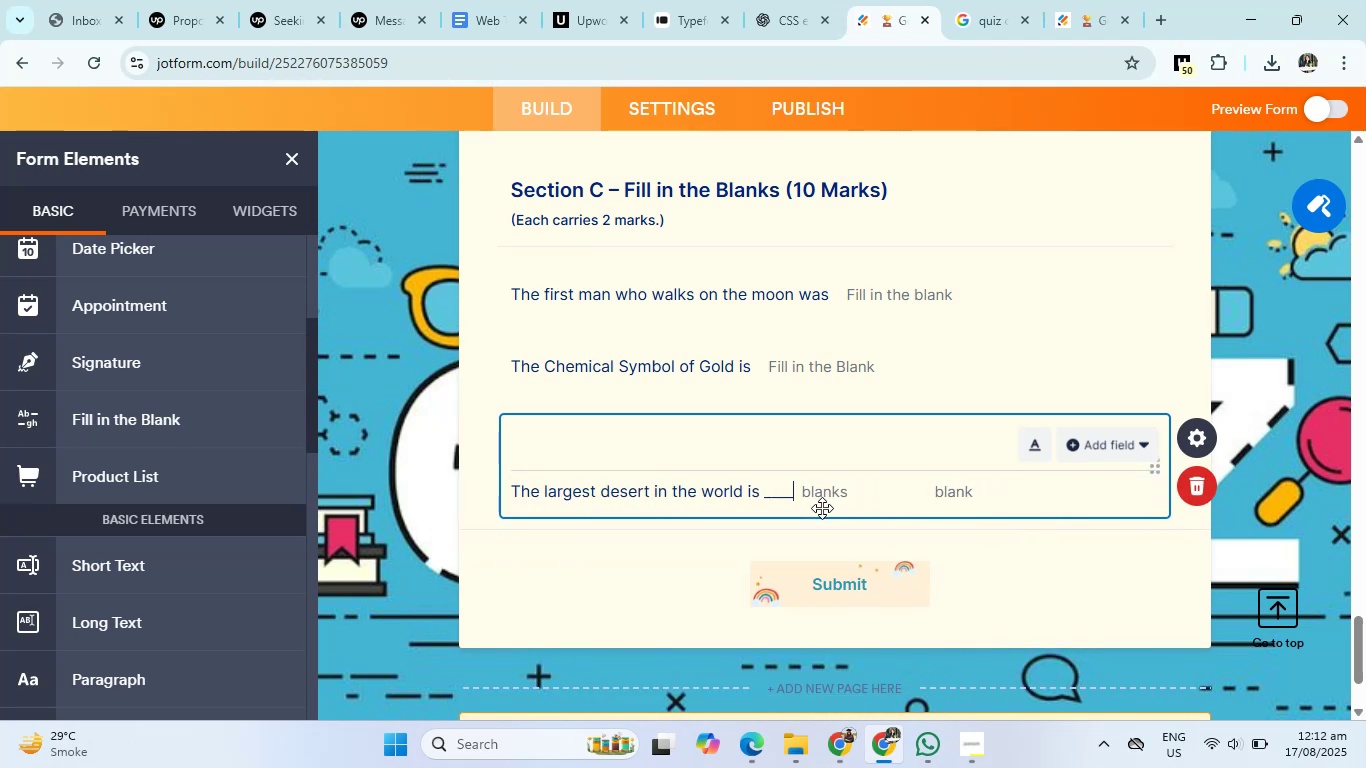 
key(Backspace)
 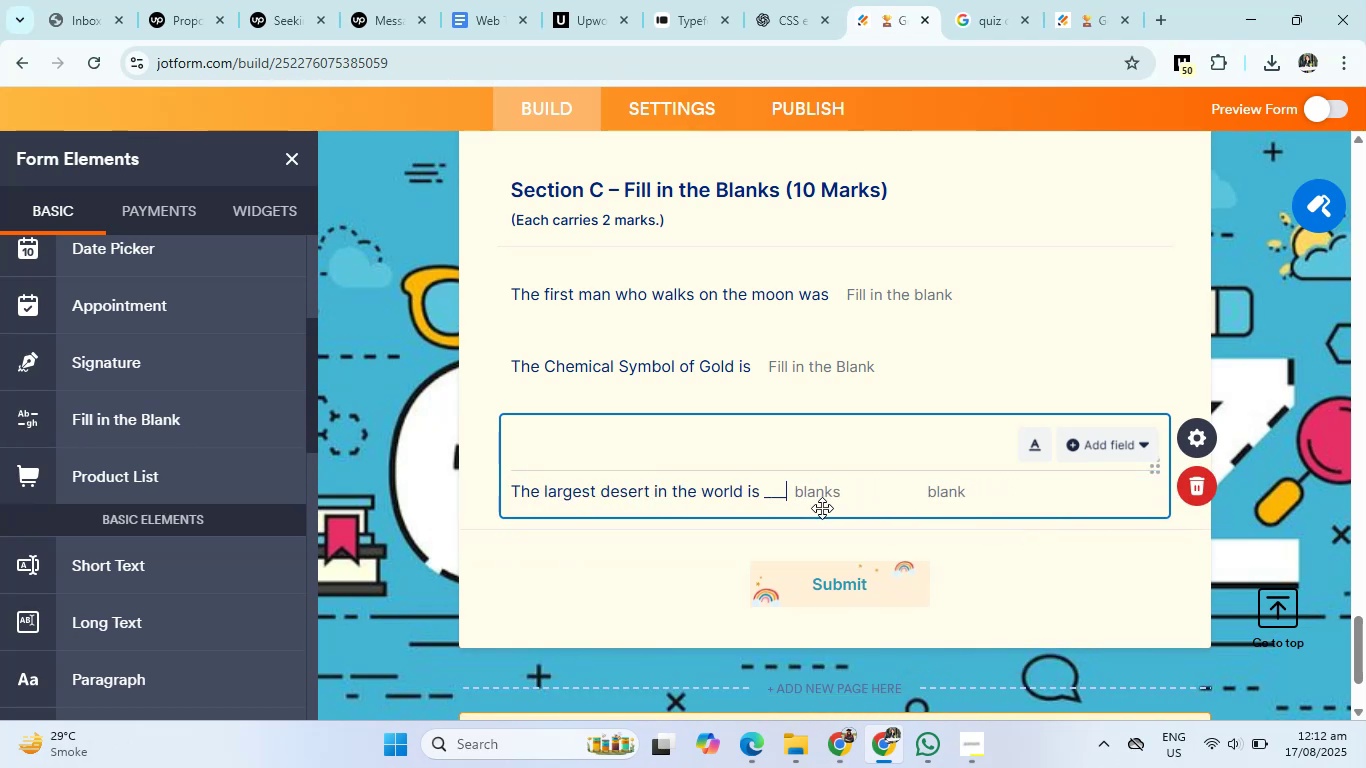 
key(Backspace)
 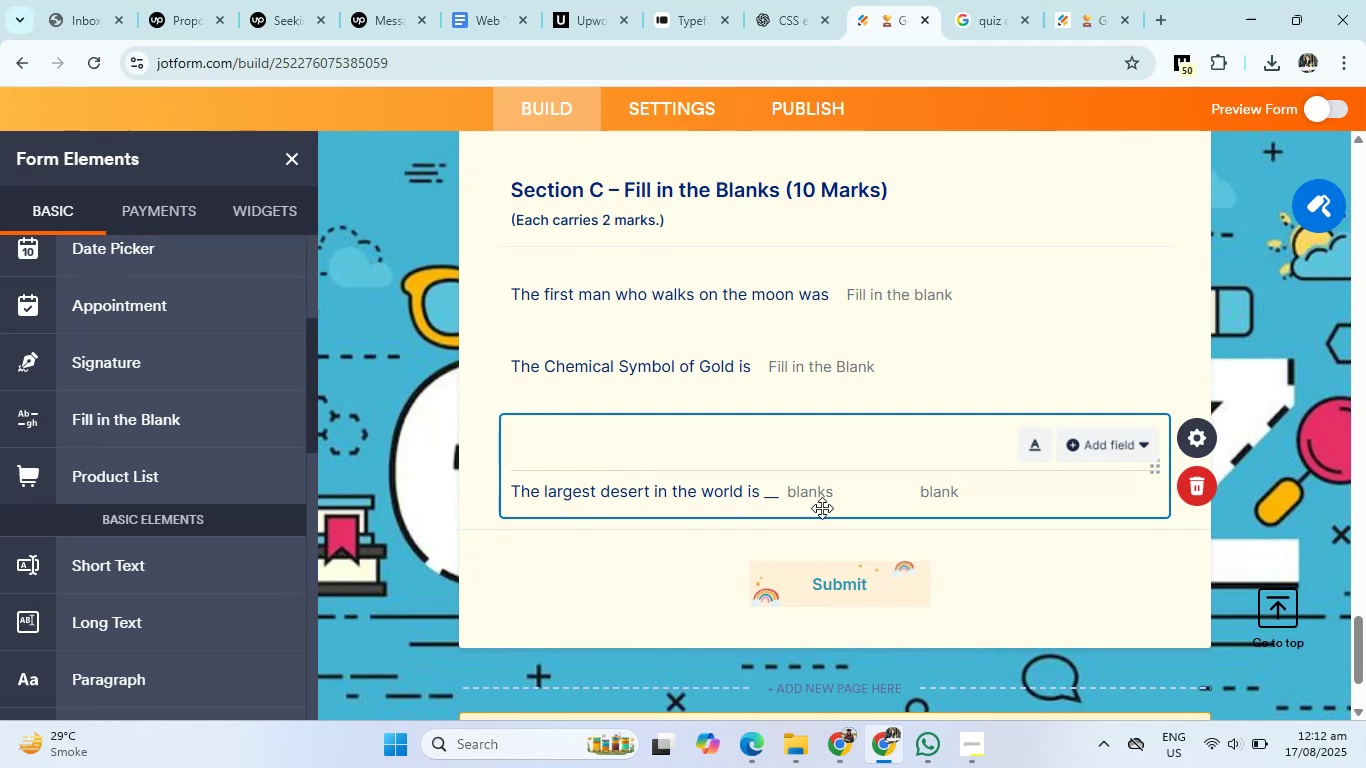 
key(Backspace)
 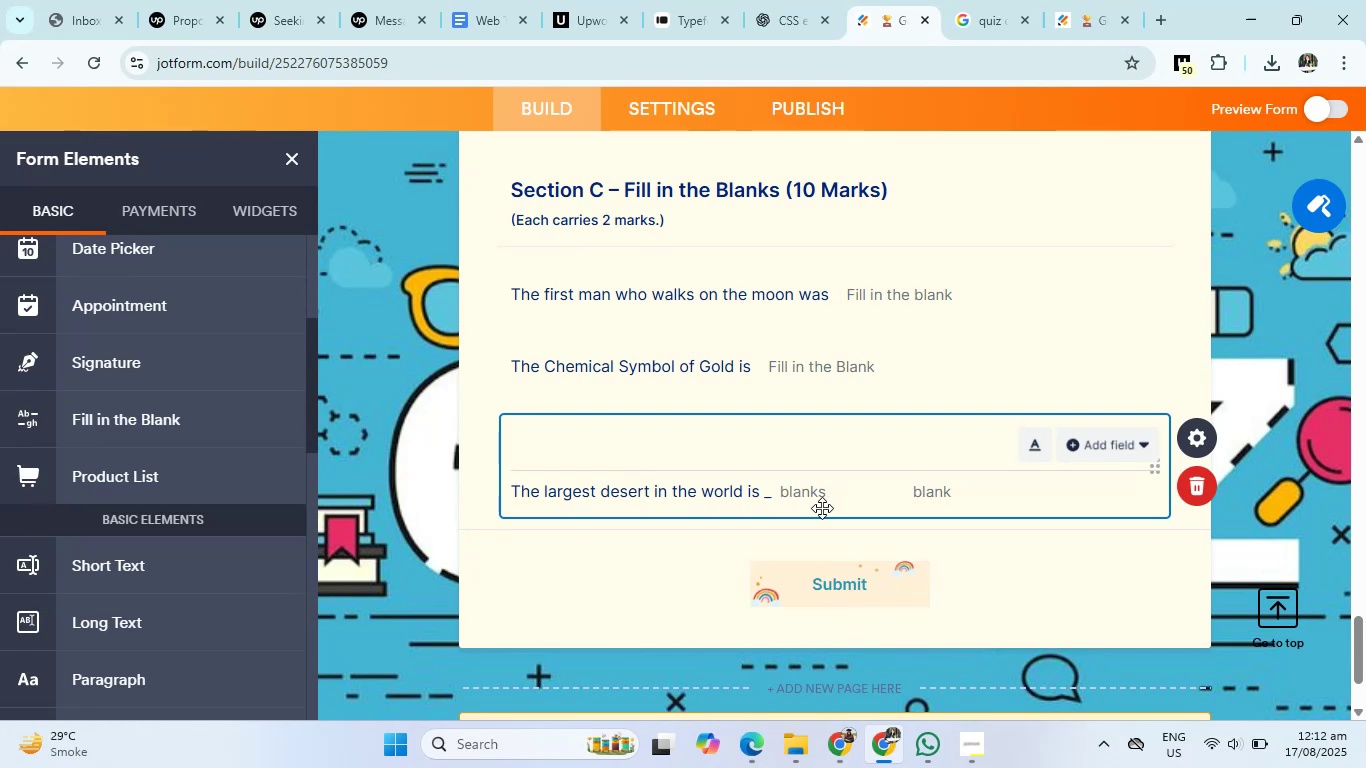 
key(Backspace)
 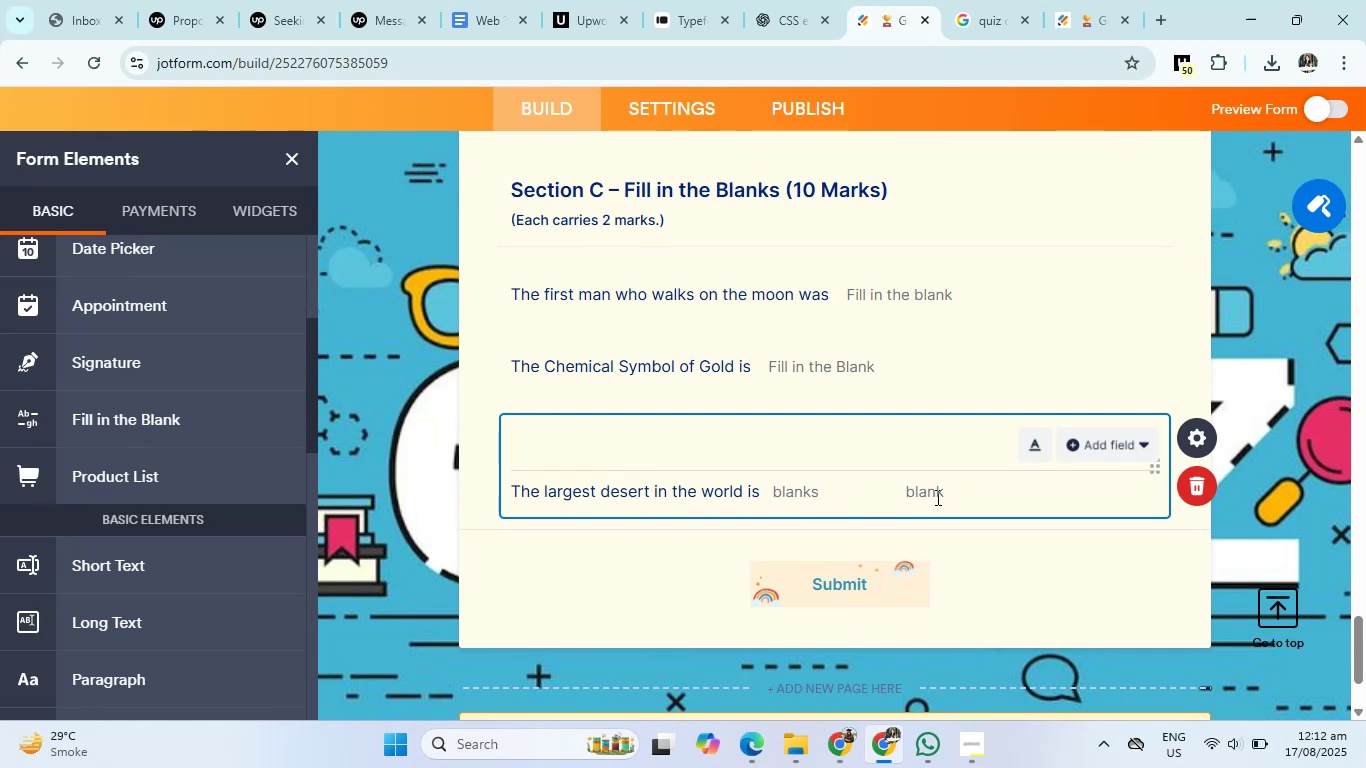 
left_click([942, 492])
 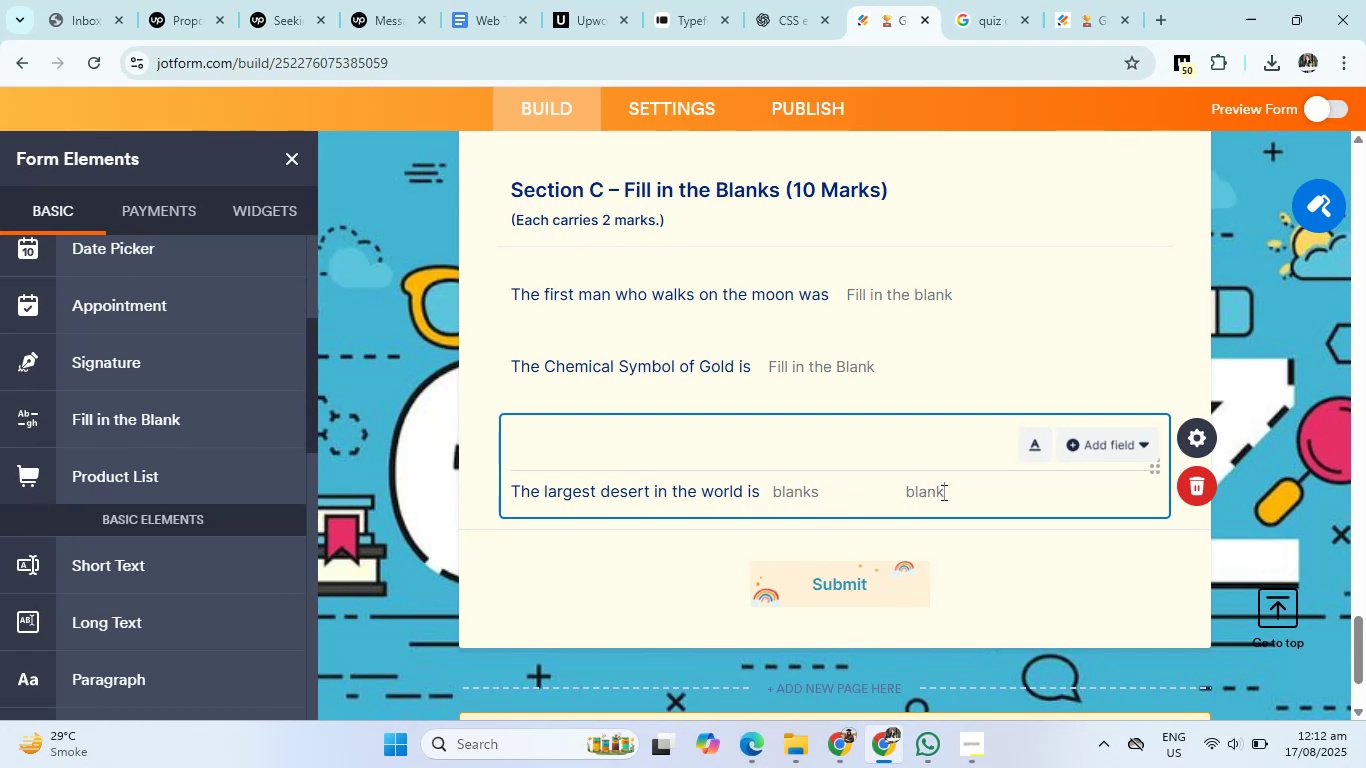 
key(Backspace)
 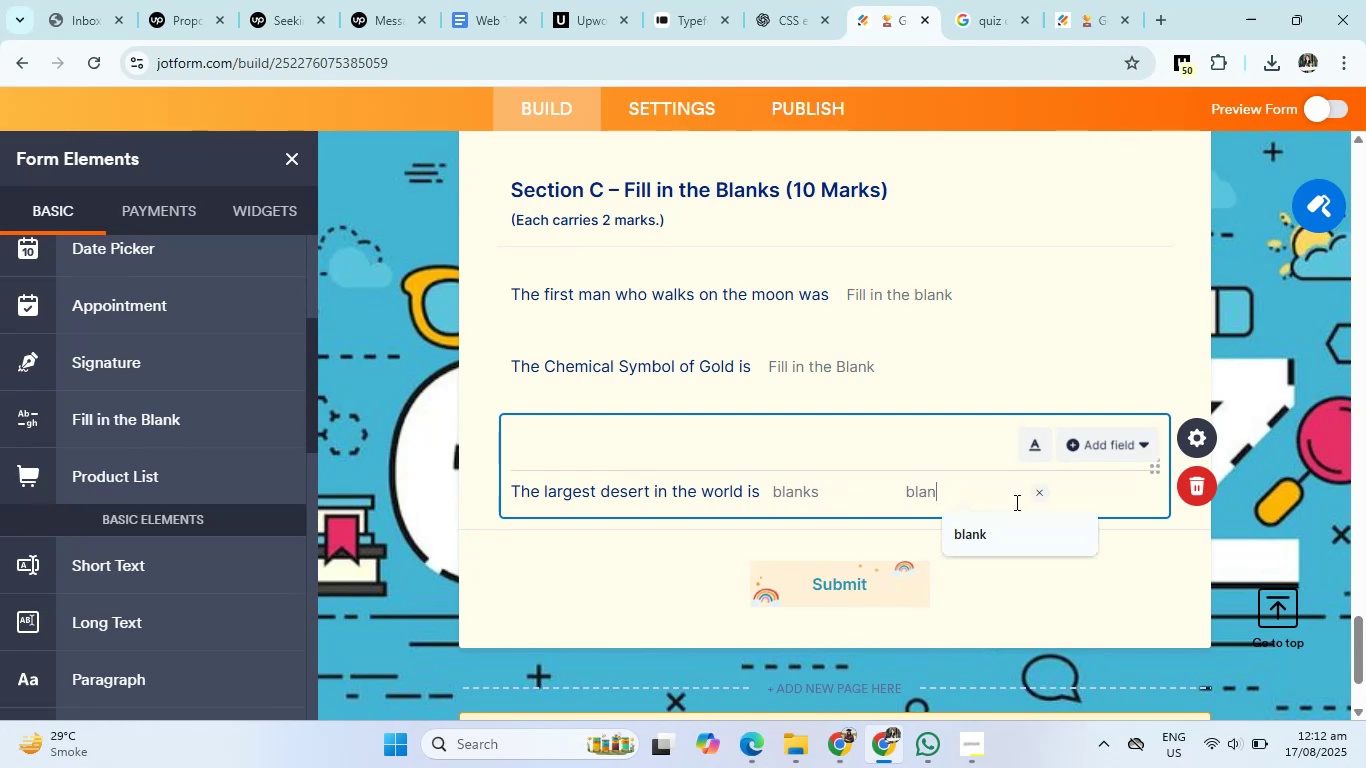 
key(Backspace)
 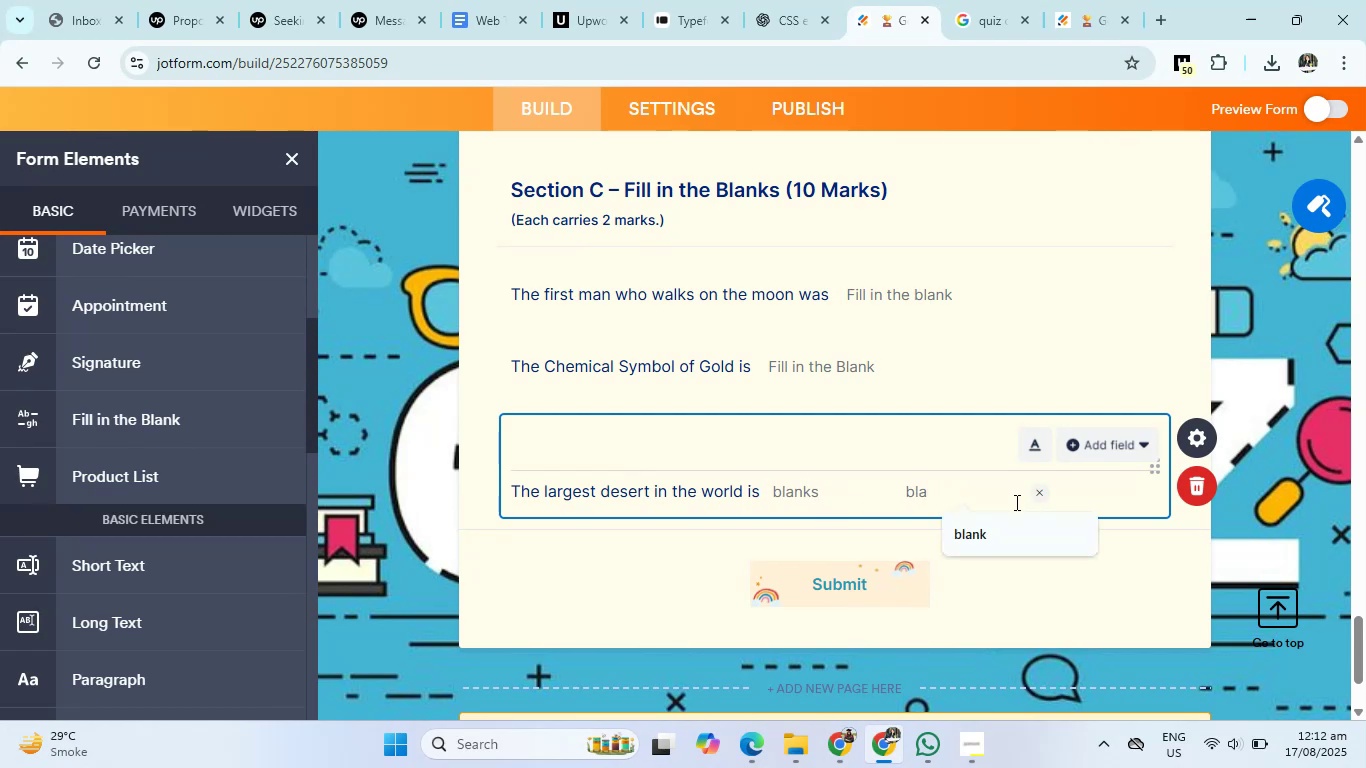 
key(Backspace)
 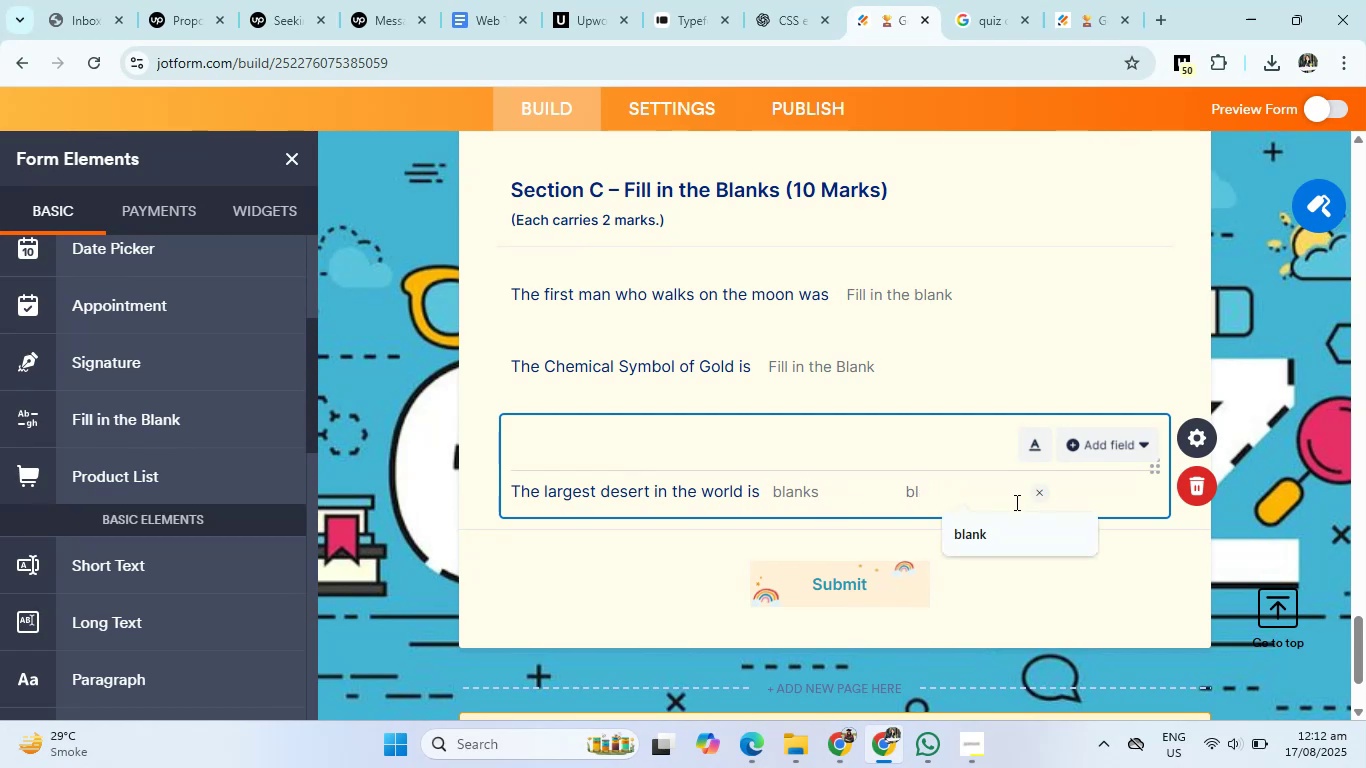 
key(Backspace)
 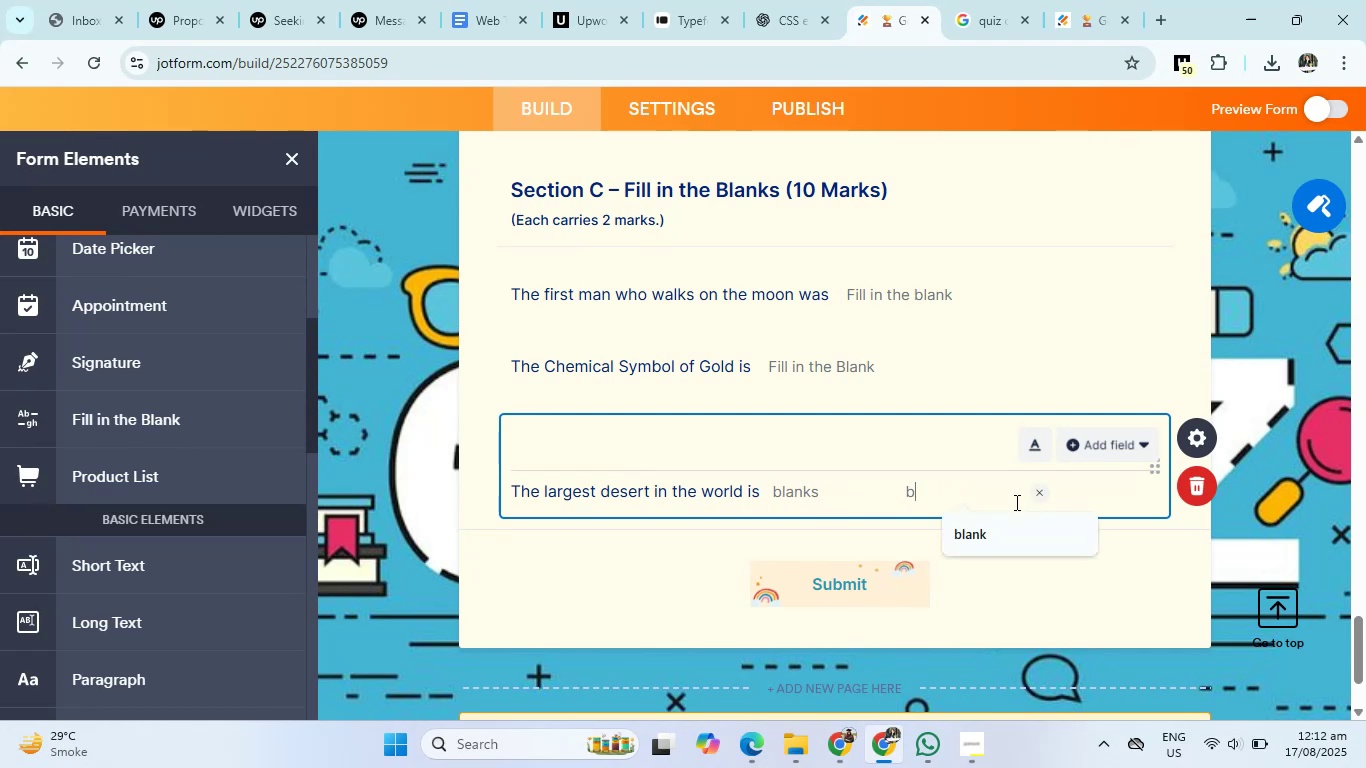 
key(Backspace)
 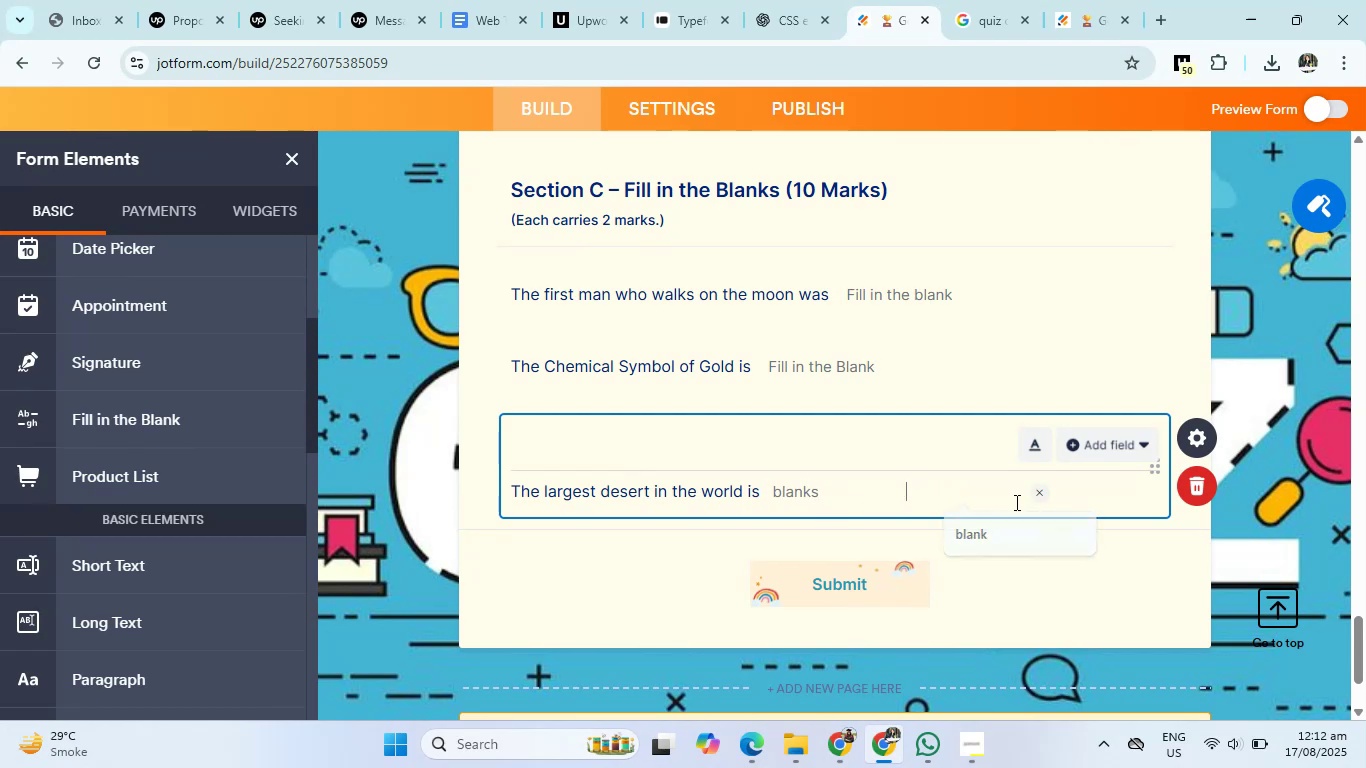 
key(Backspace)
 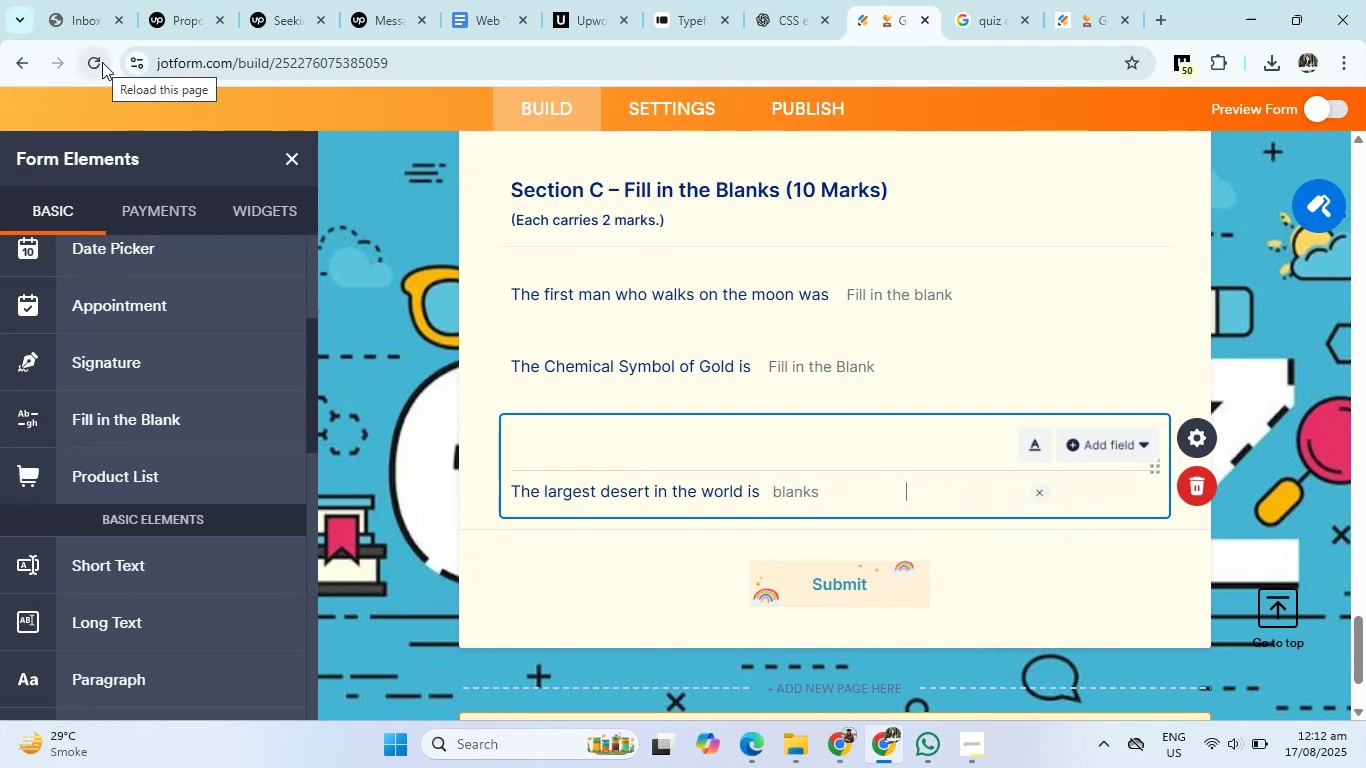 
left_click([1076, 0])
 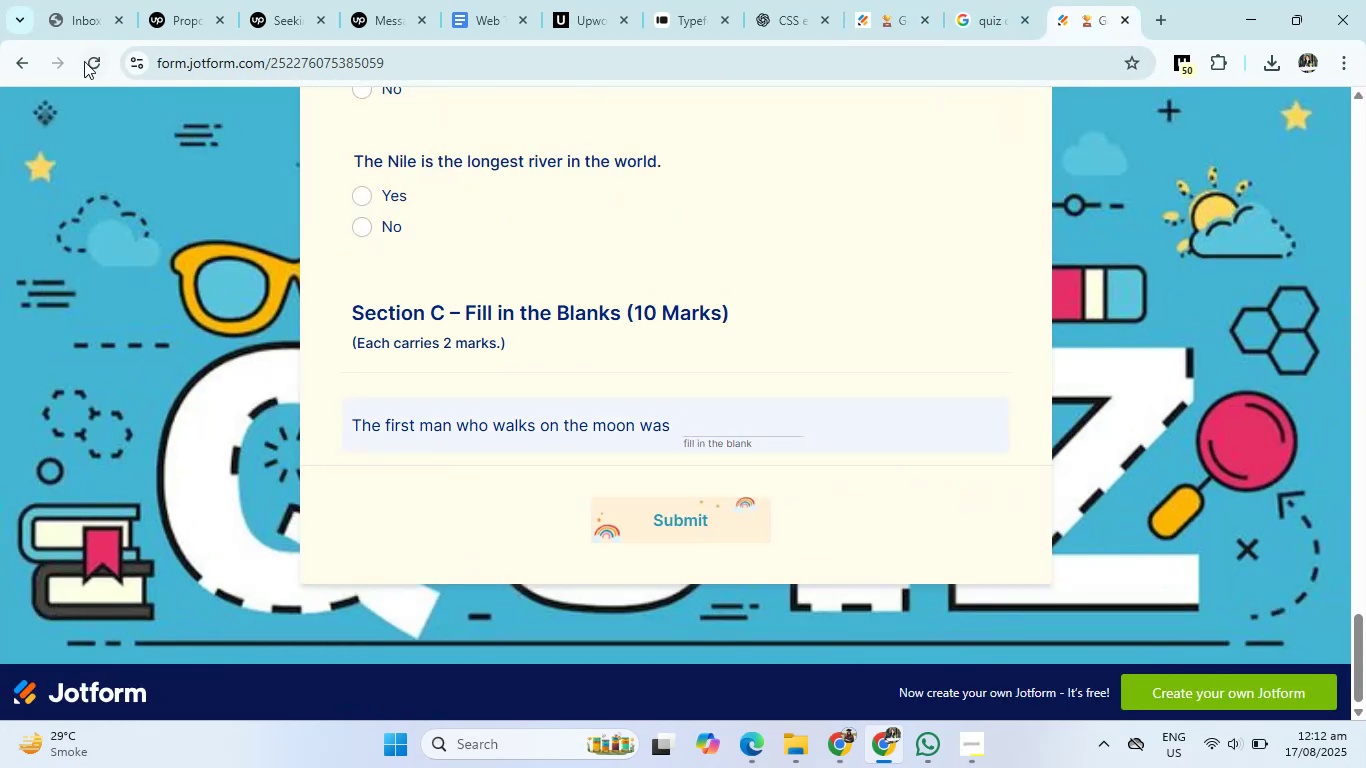 
left_click([84, 61])
 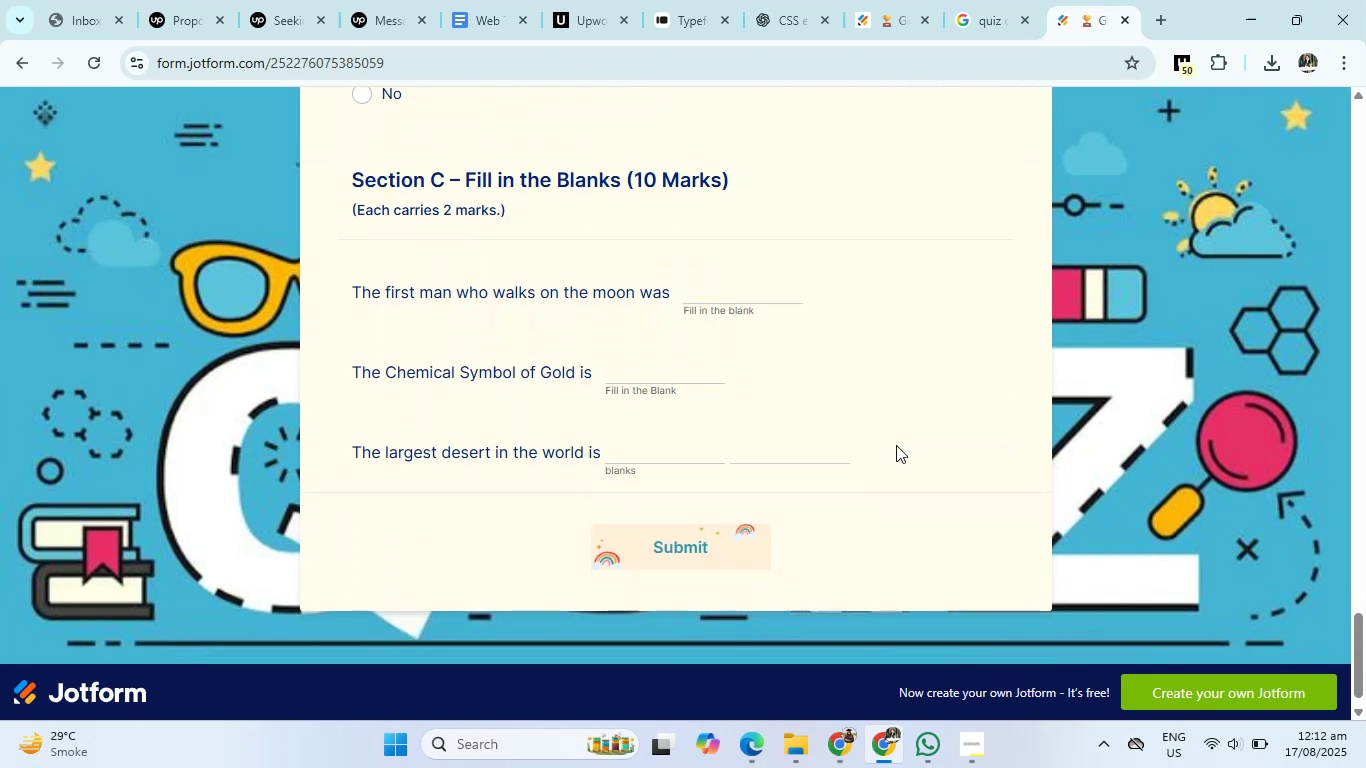 
left_click([692, 460])
 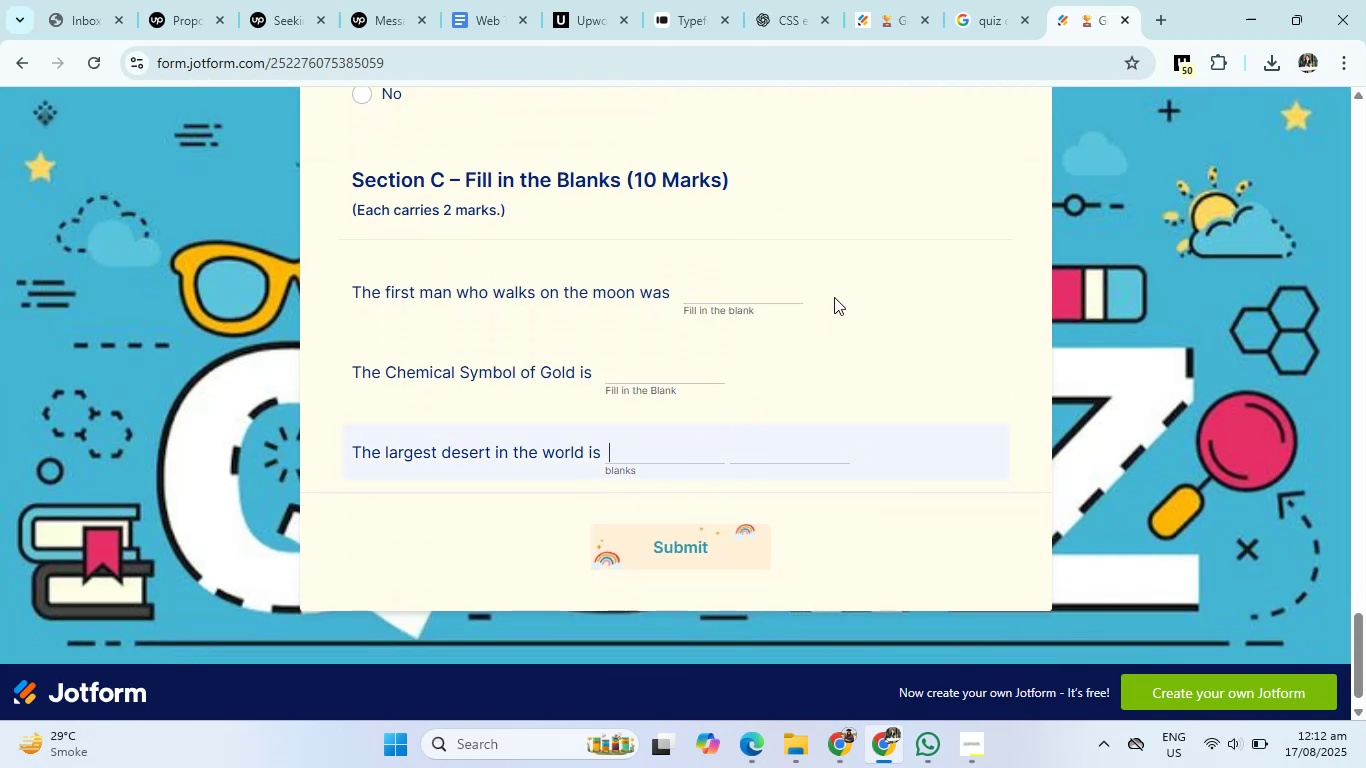 
left_click([974, 12])
 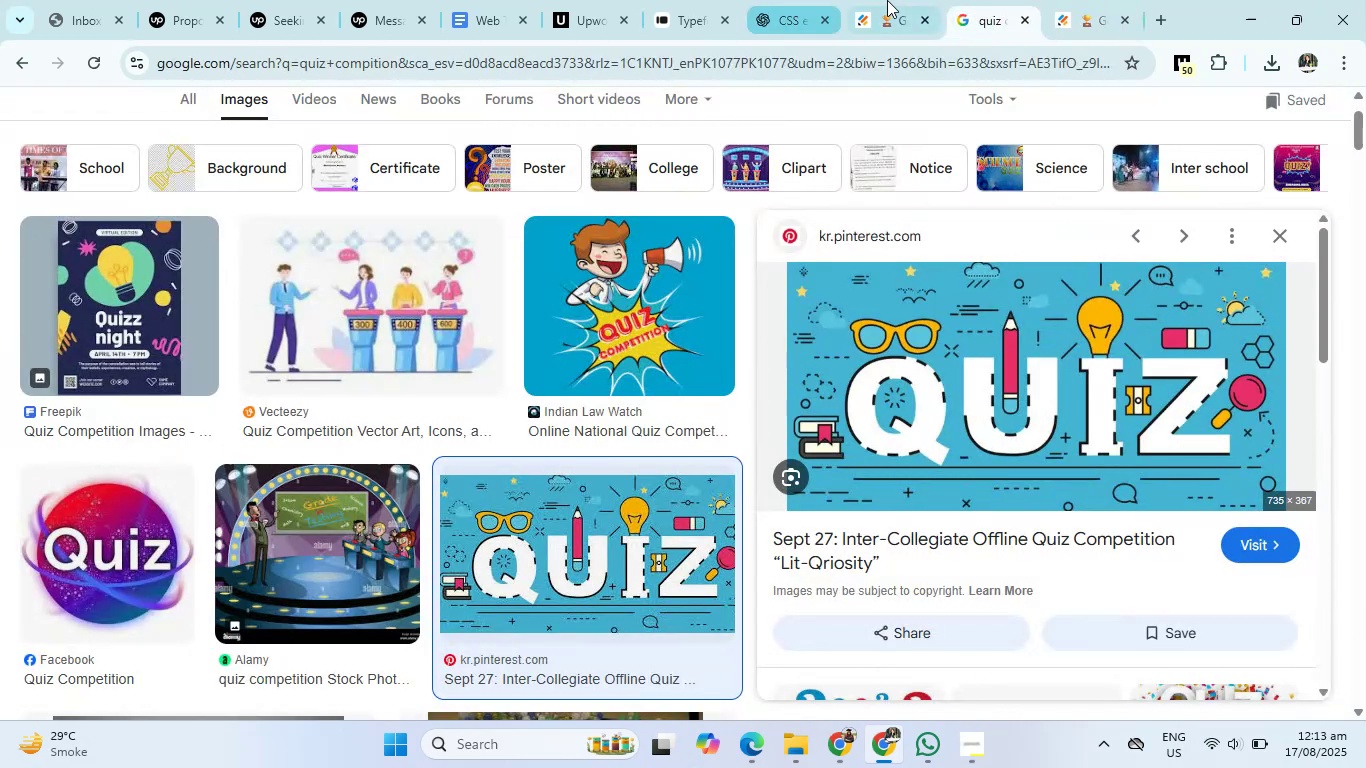 
left_click([889, 1])
 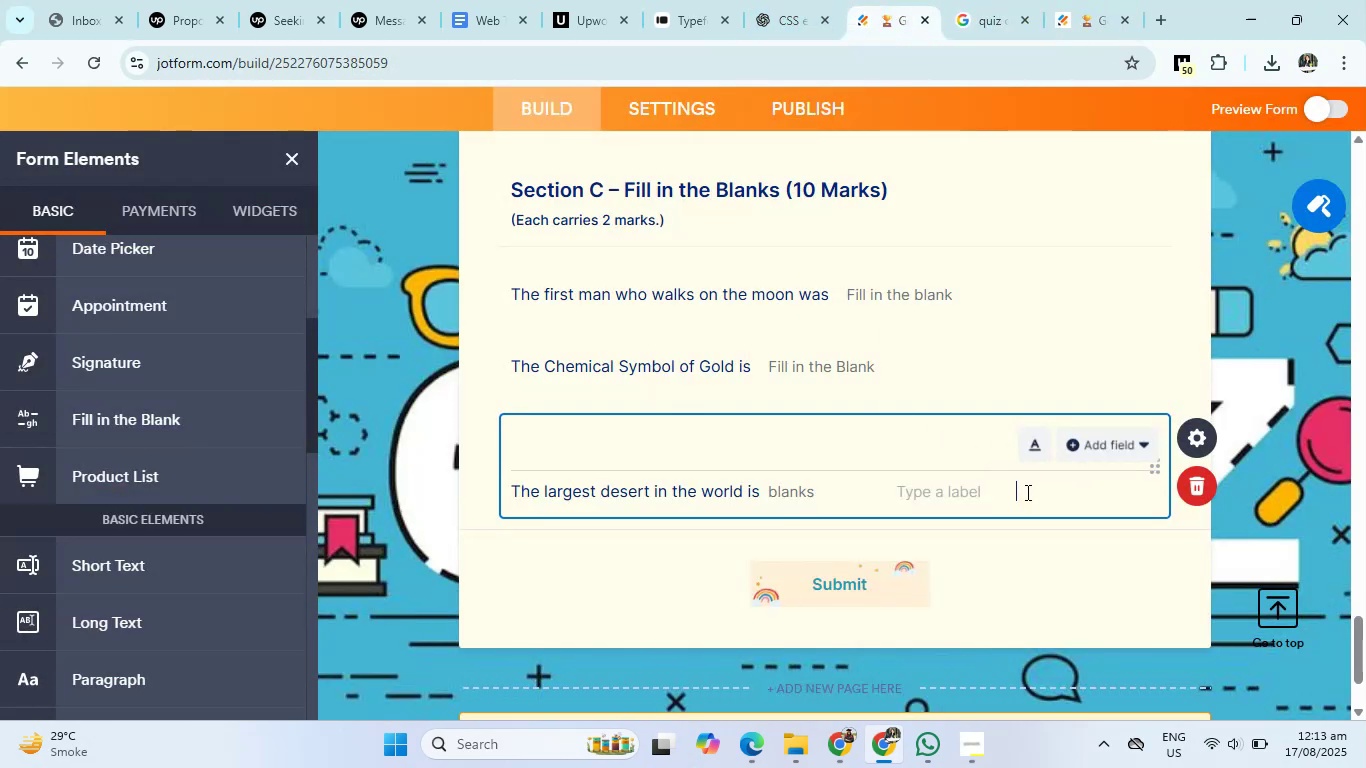 
left_click([1026, 492])
 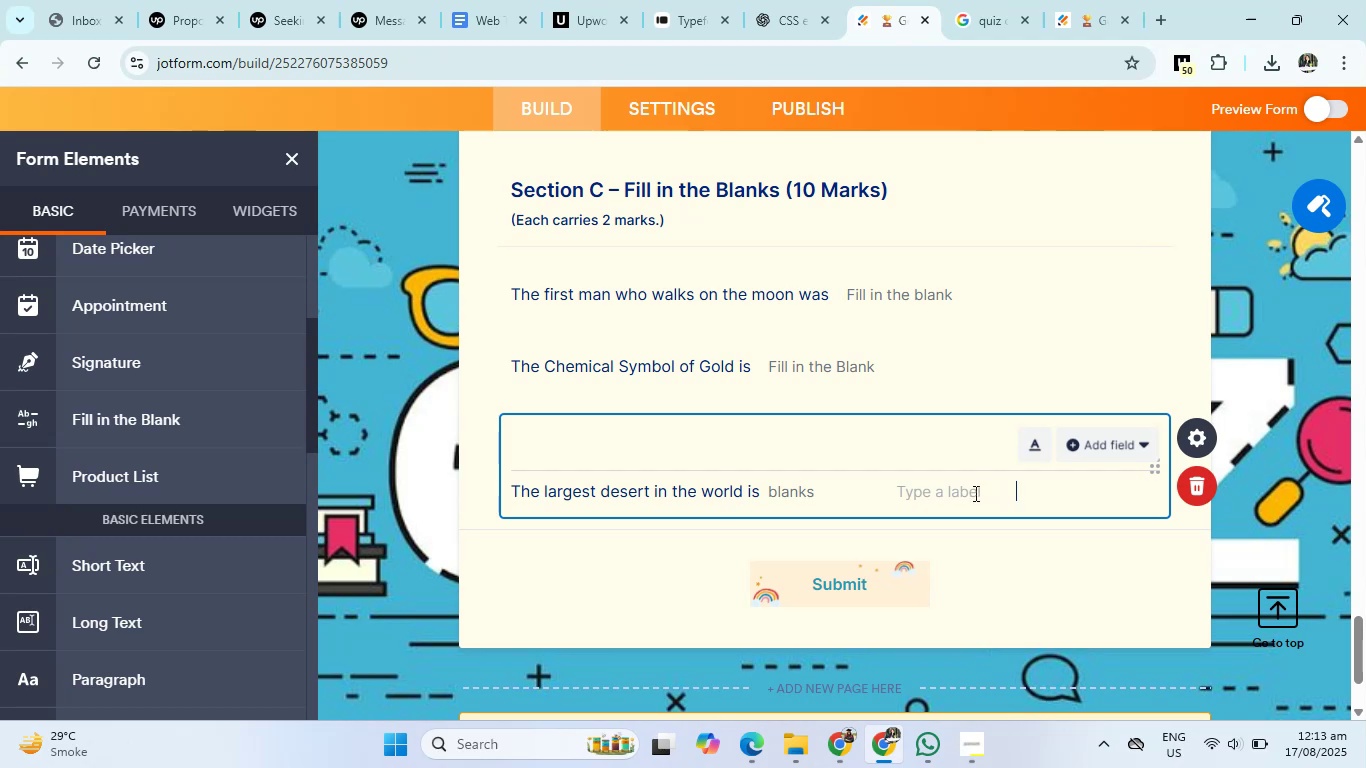 
left_click([974, 493])
 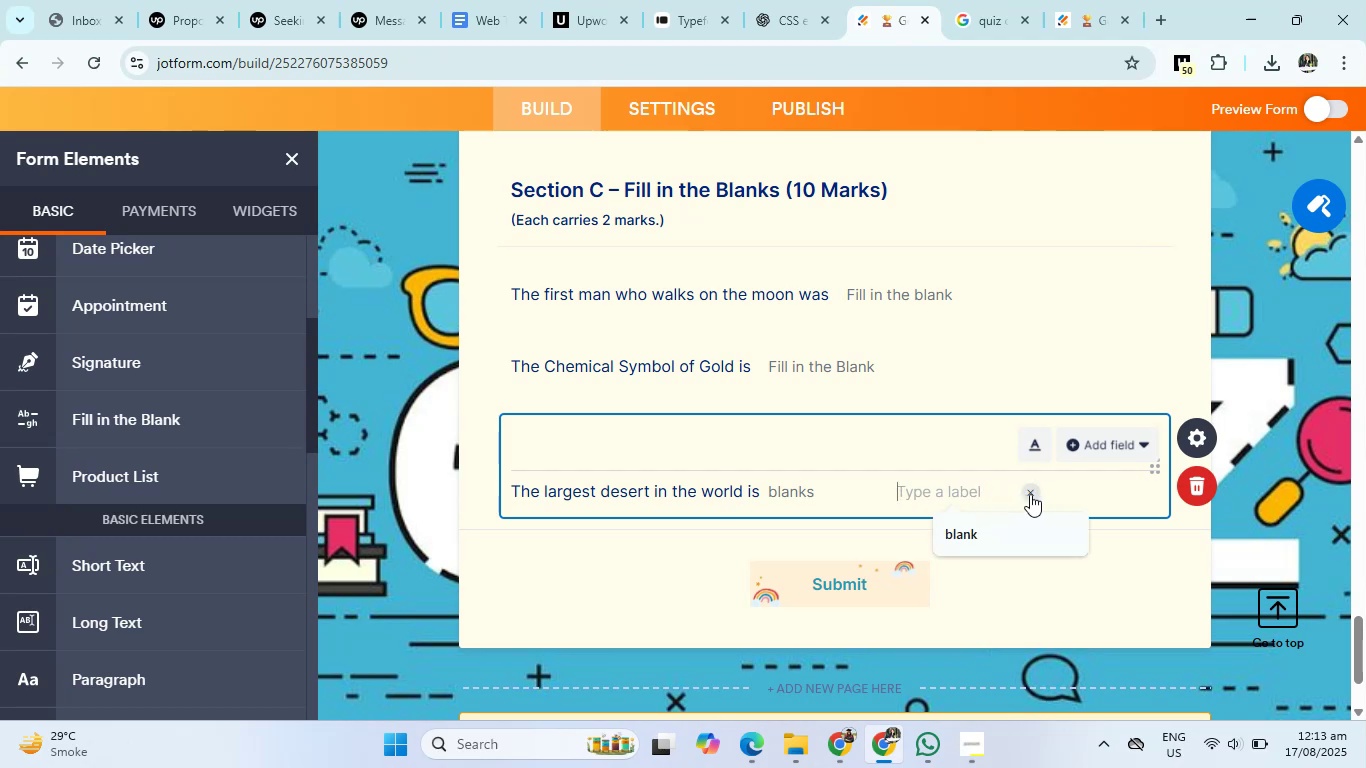 
left_click([1032, 494])
 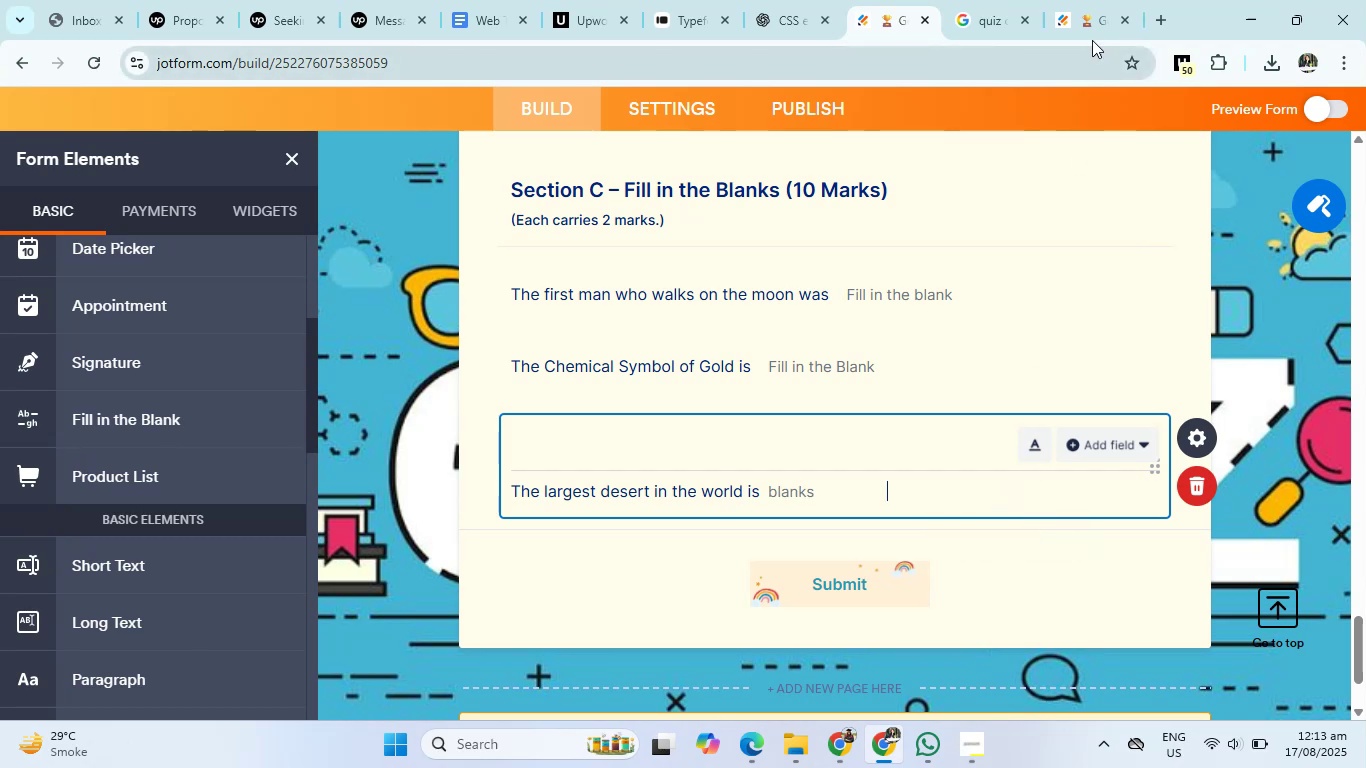 
left_click([1087, 30])
 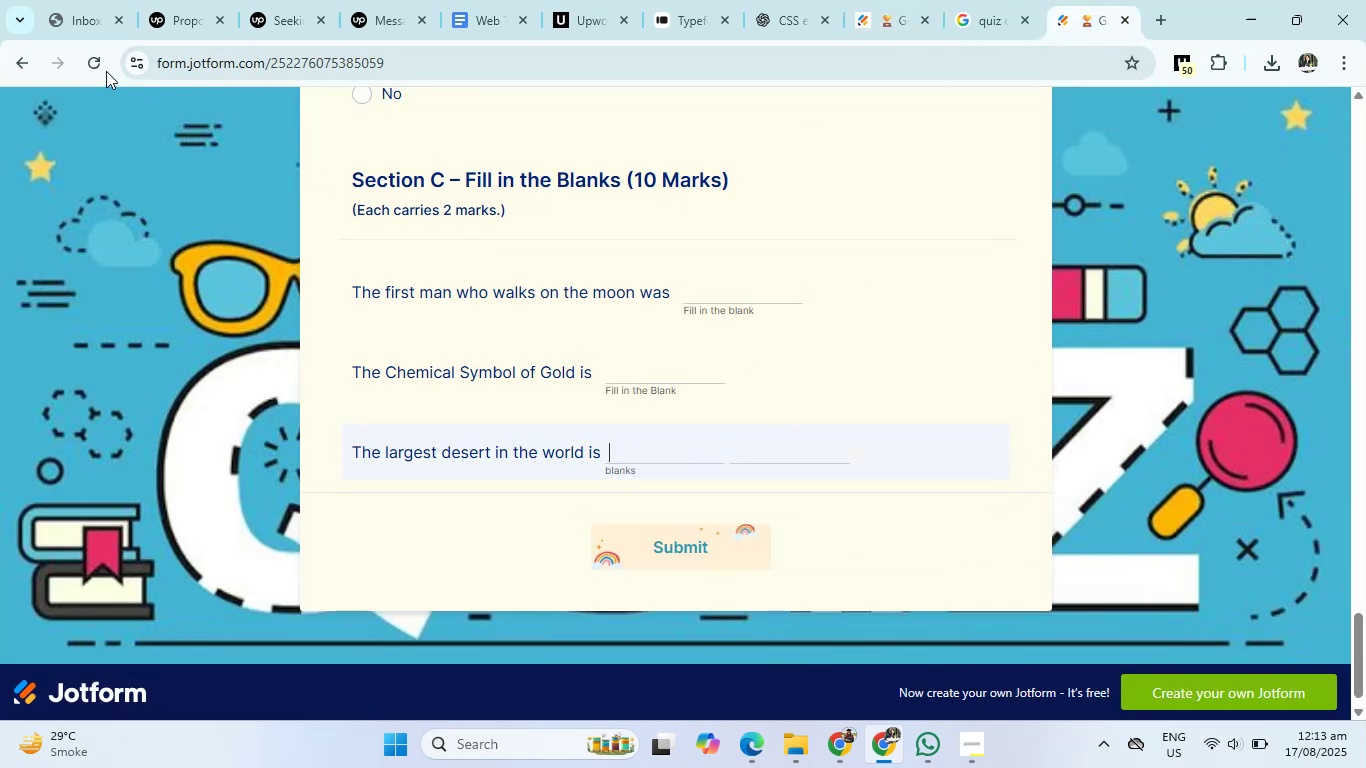 
left_click([98, 66])
 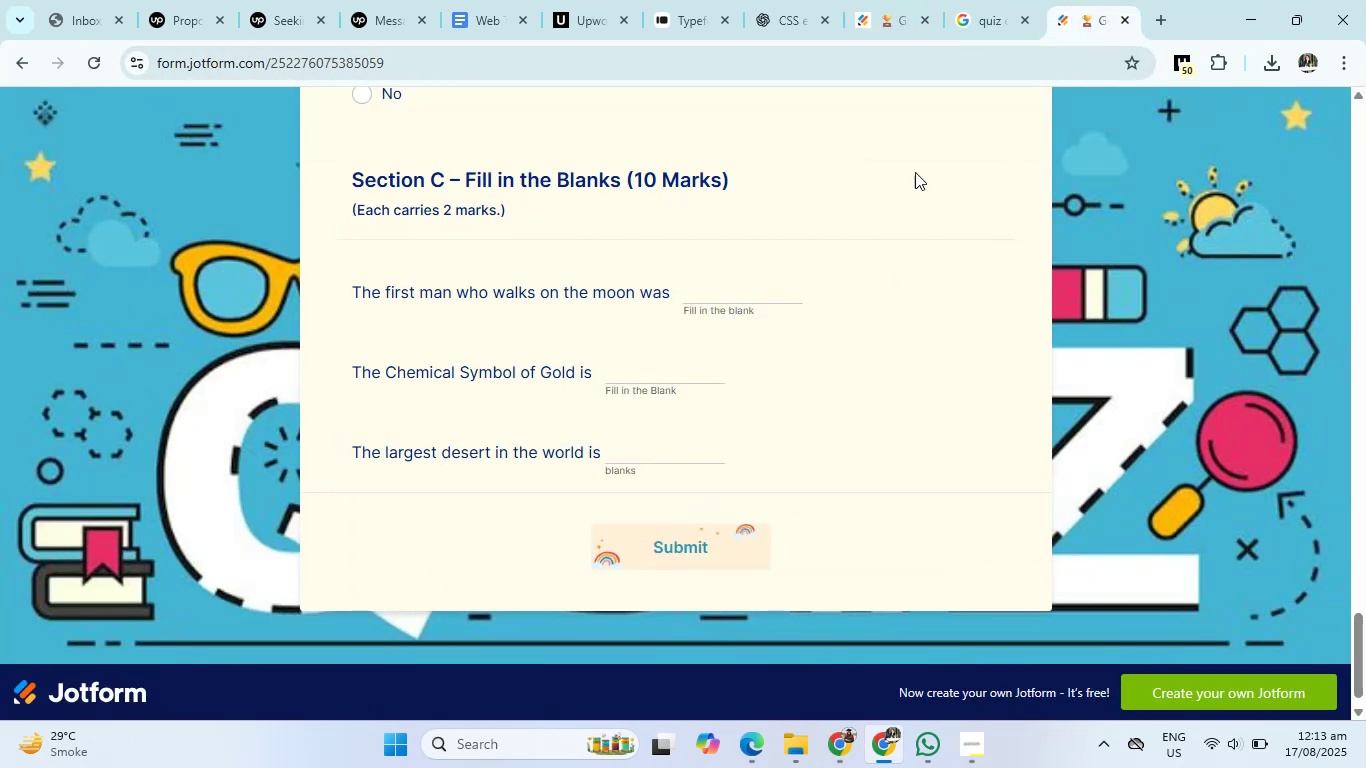 
left_click([894, 0])
 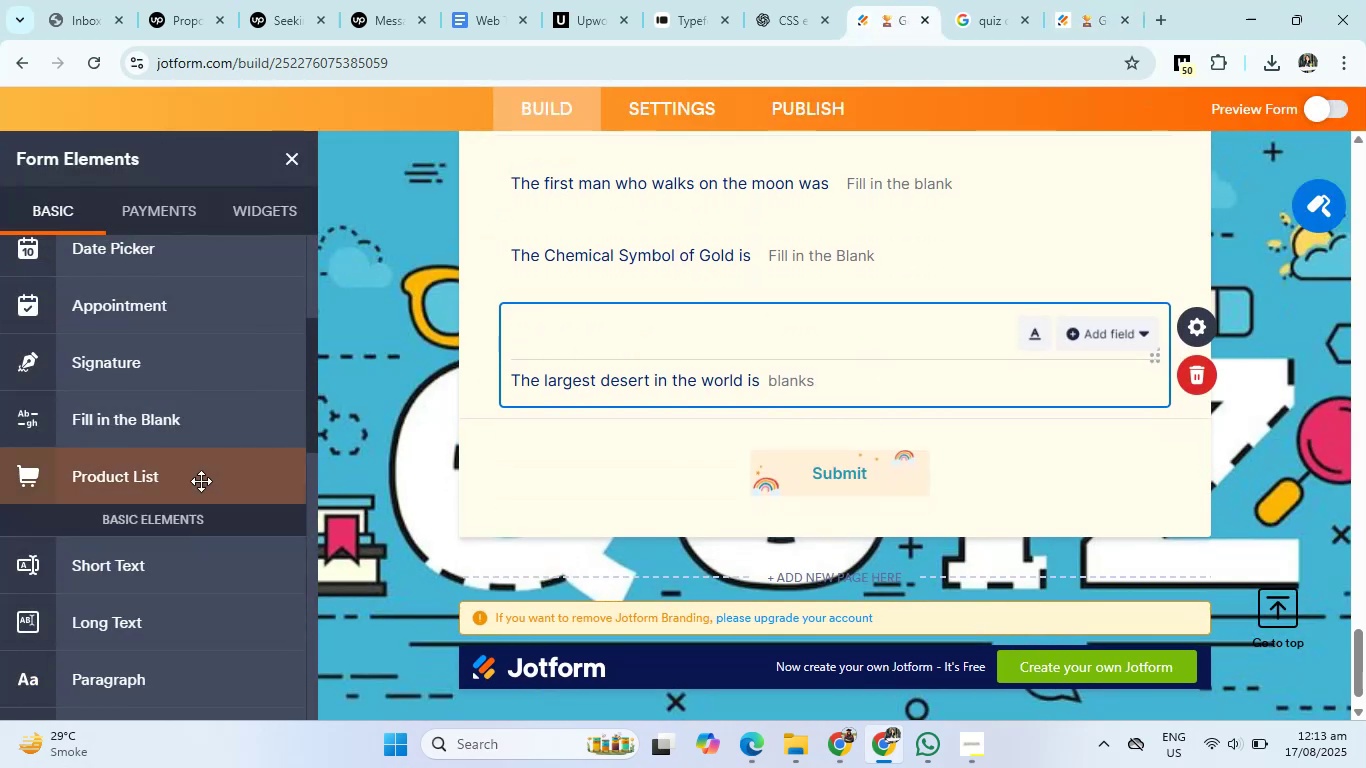 
left_click([183, 418])
 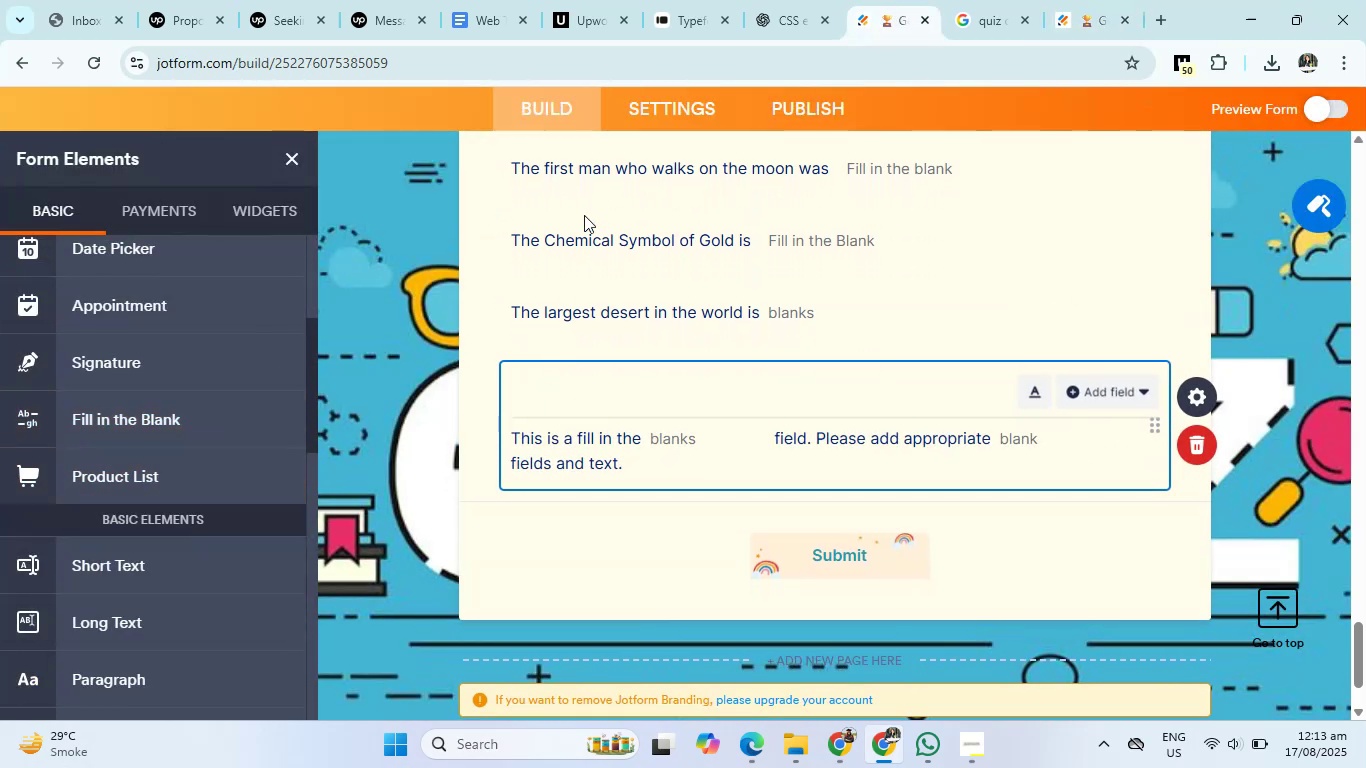 
left_click([760, 0])
 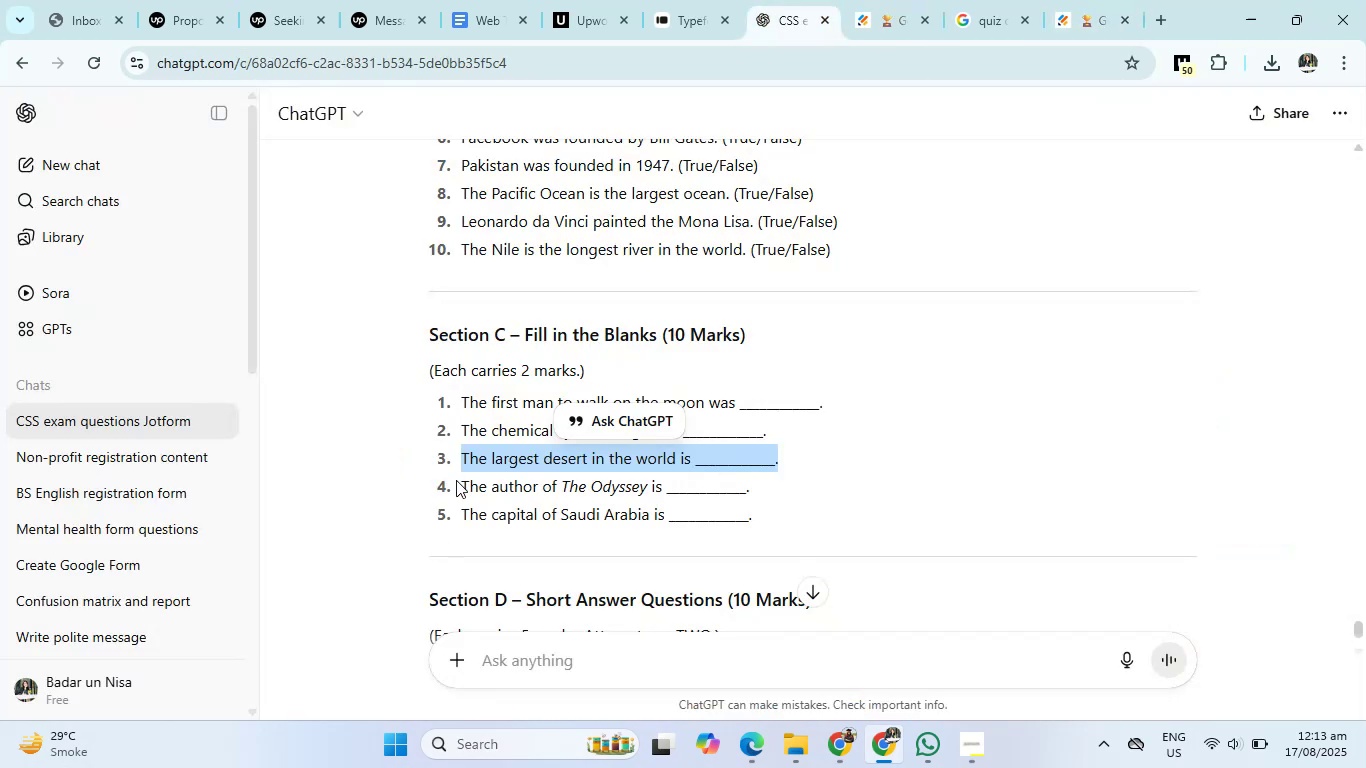 
left_click_drag(start_coordinate=[461, 484], to_coordinate=[763, 497])
 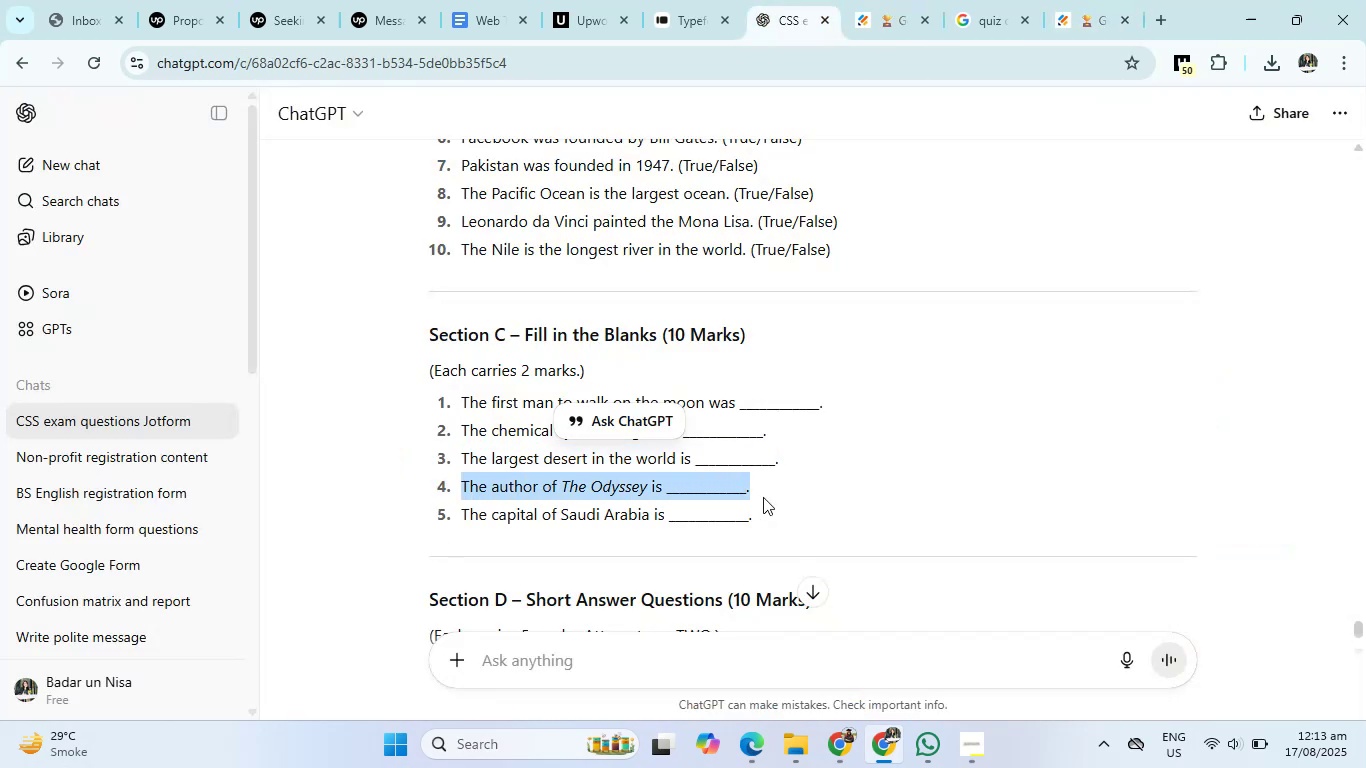 
key(Control+C)
 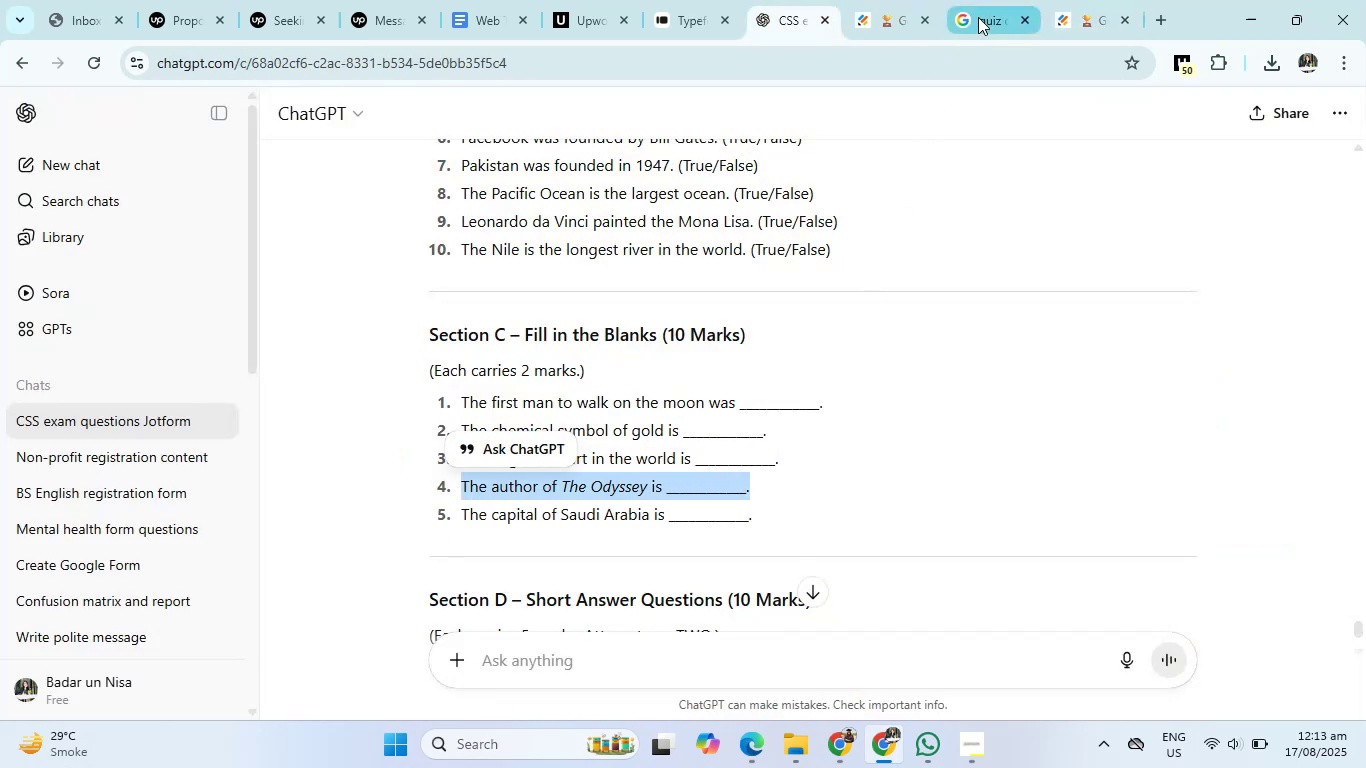 
left_click([845, 21])
 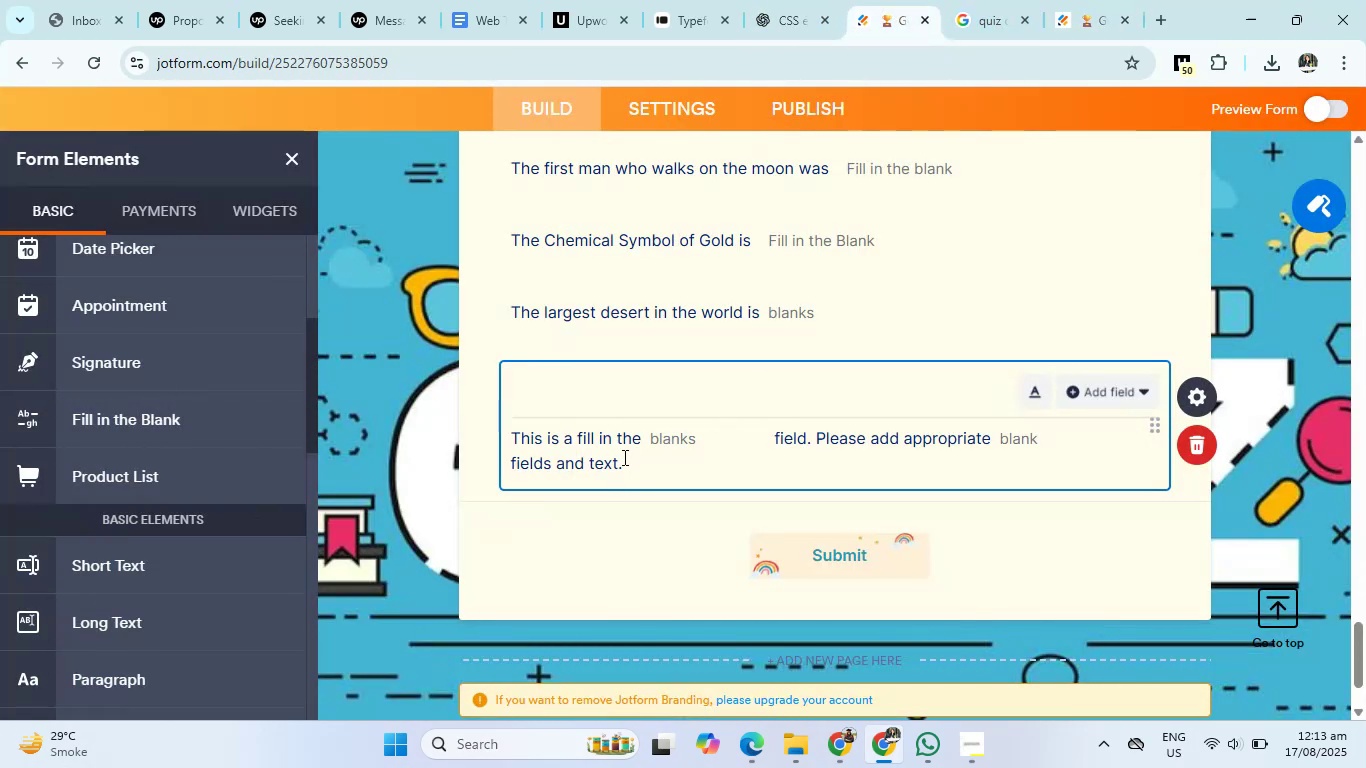 
left_click_drag(start_coordinate=[638, 443], to_coordinate=[495, 439])
 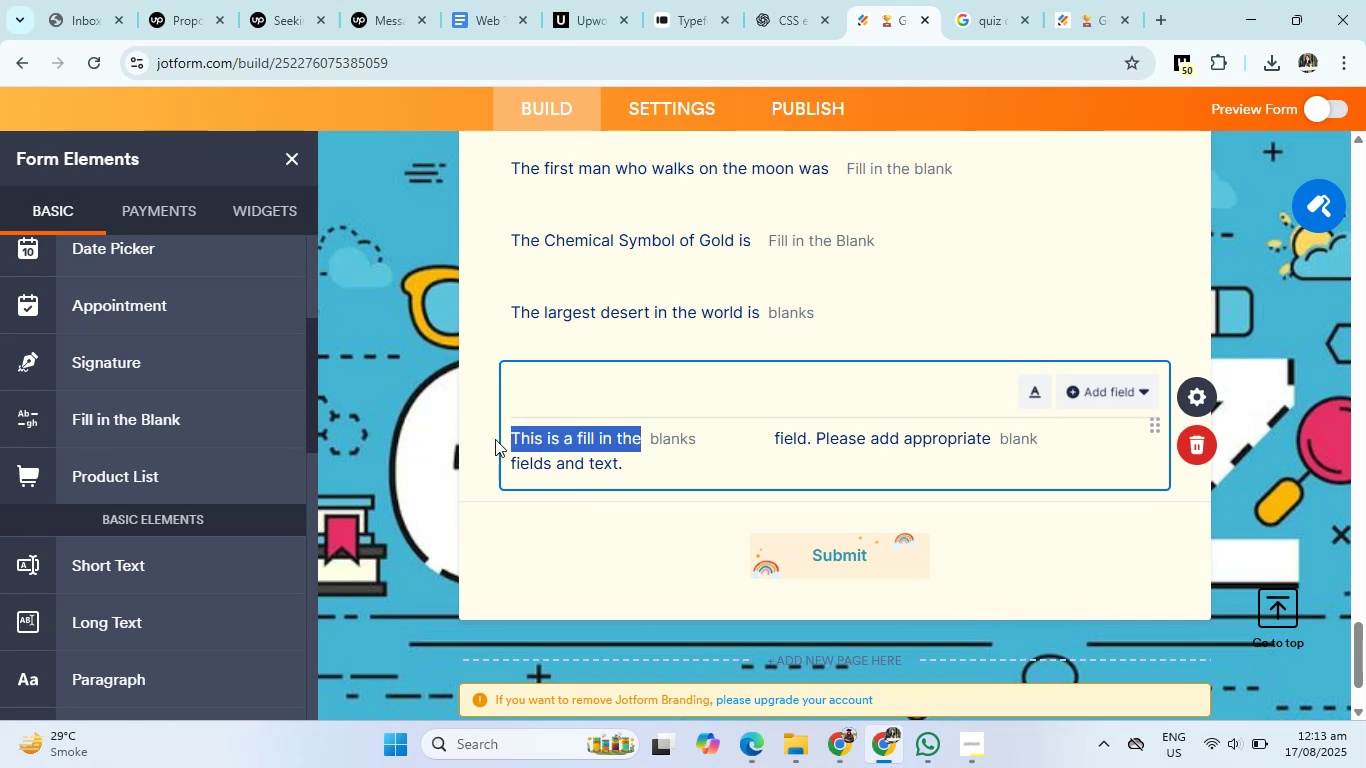 
key(Control+V)
 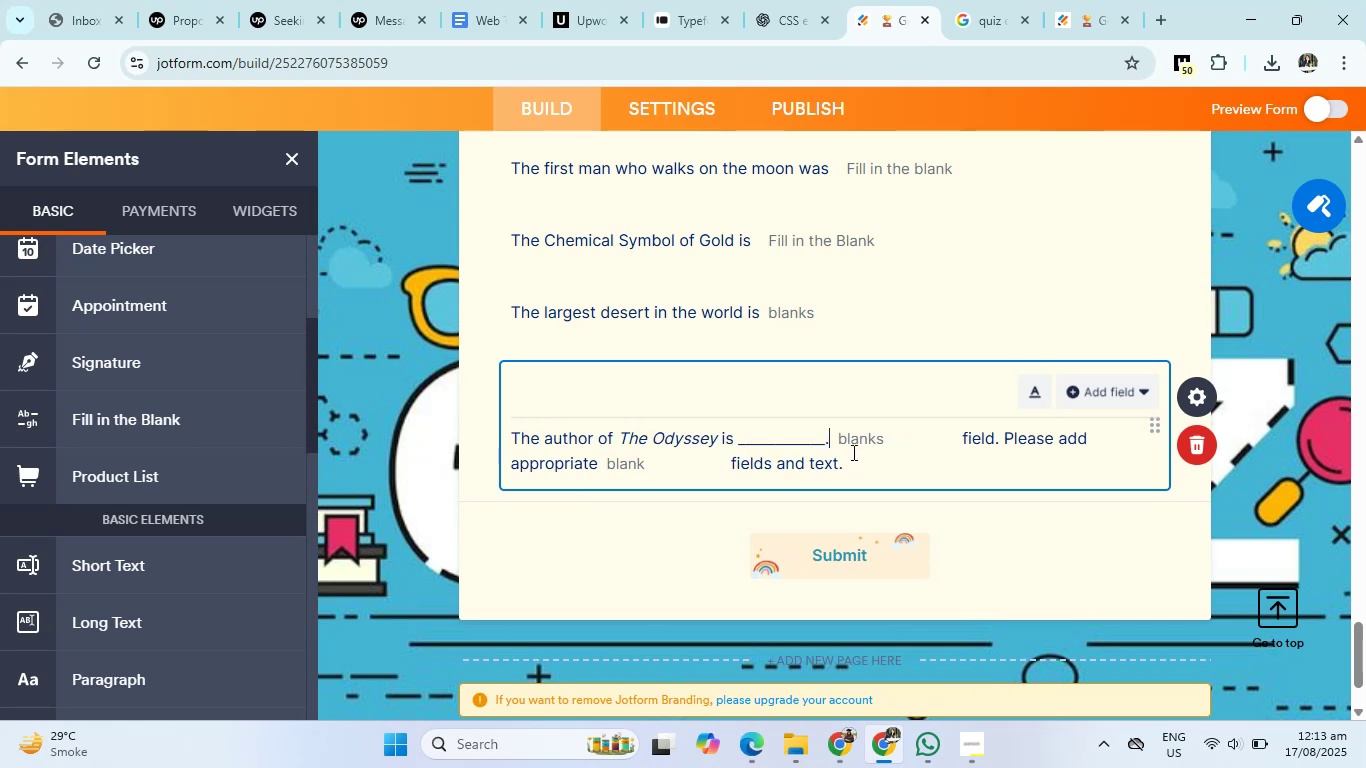 
left_click_drag(start_coordinate=[829, 443], to_coordinate=[740, 451])
 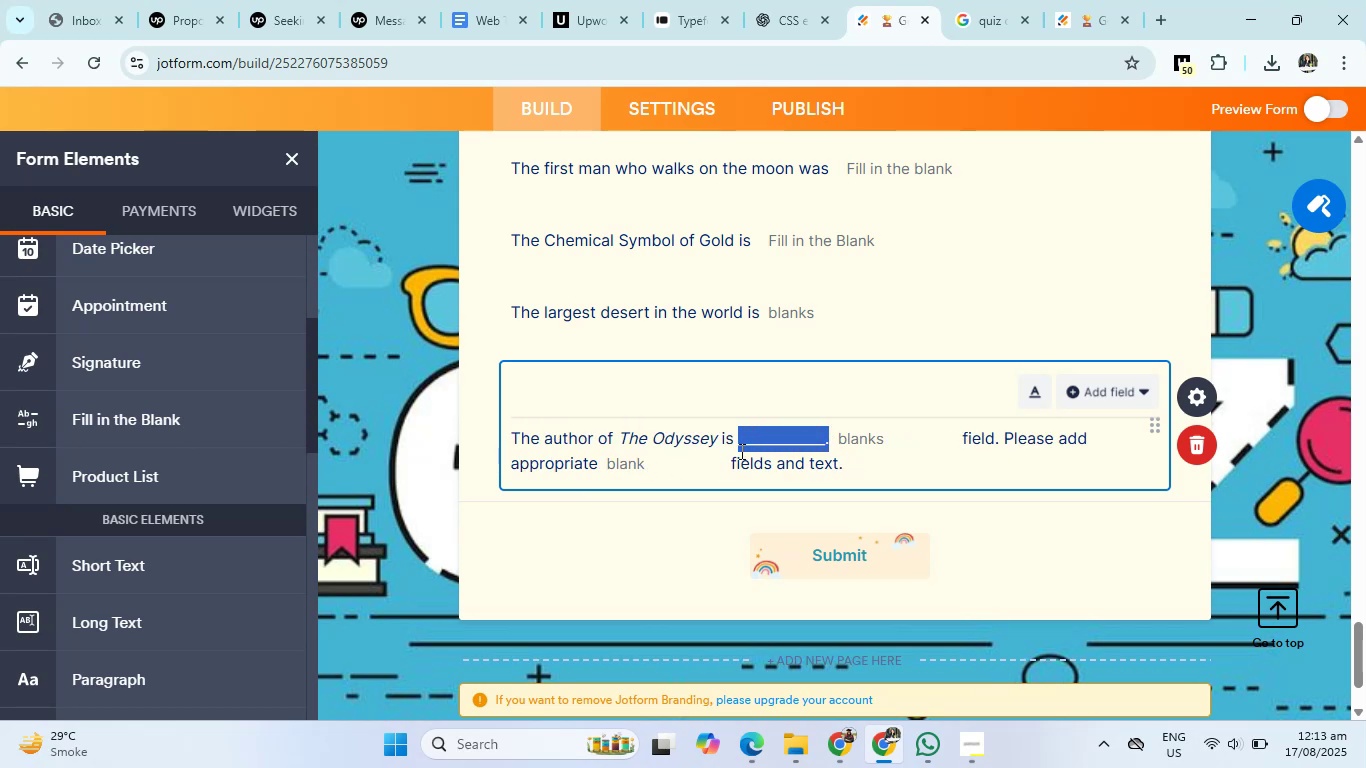 
key(Backspace)
 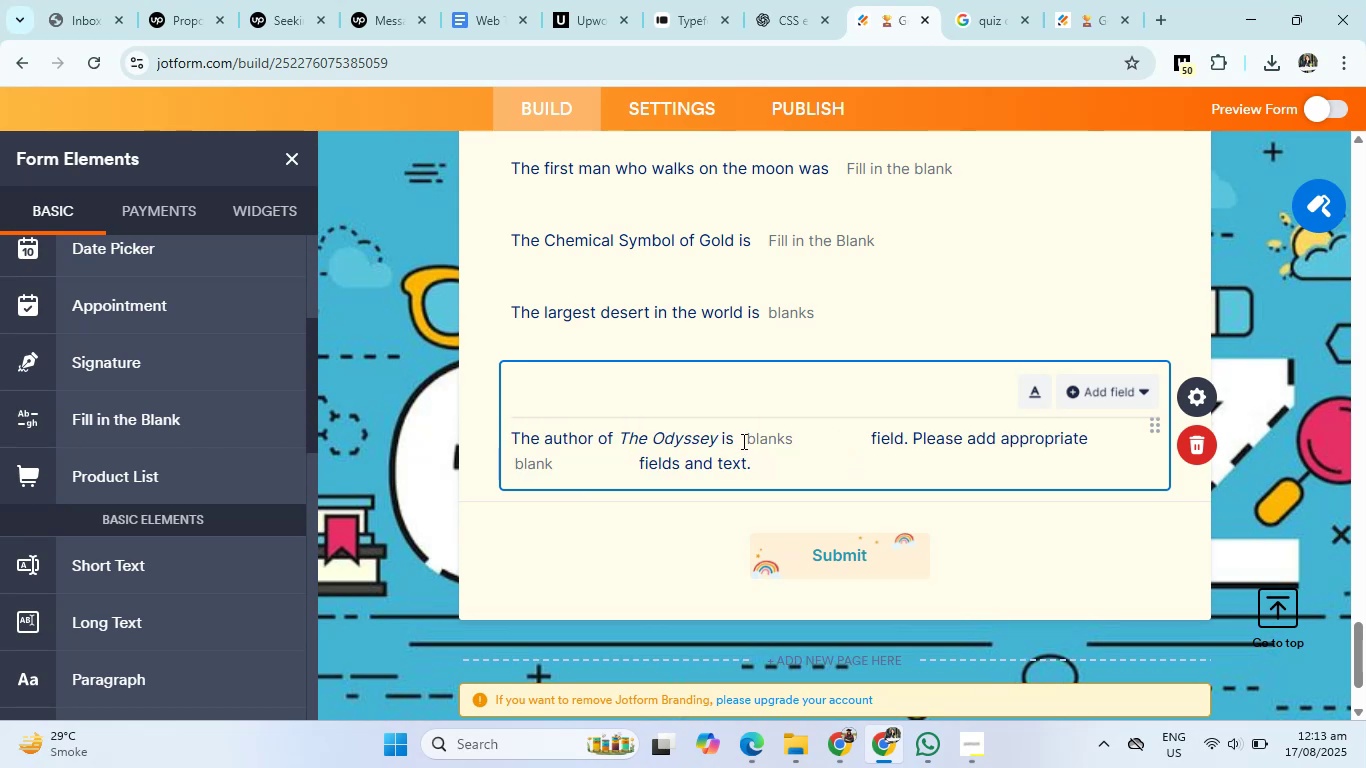 
left_click([744, 438])
 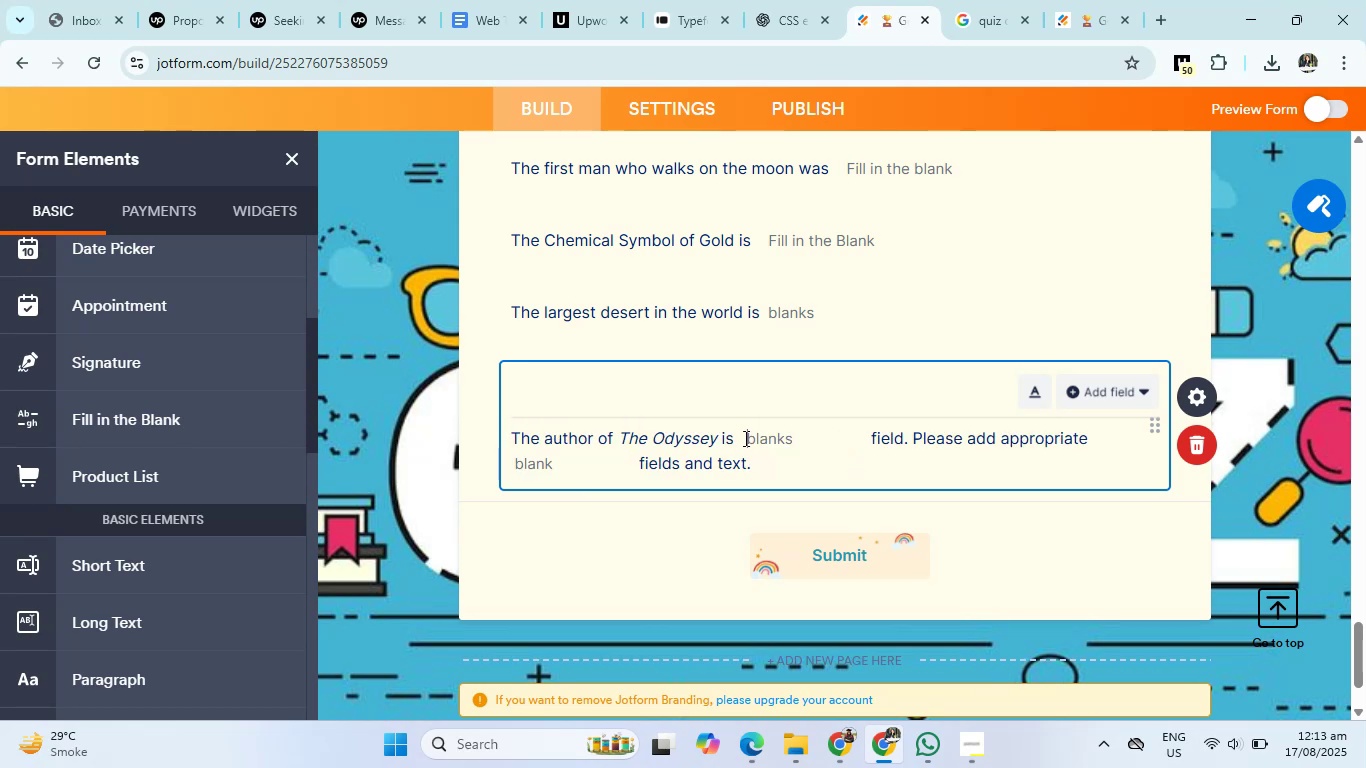 
key(Backspace)
 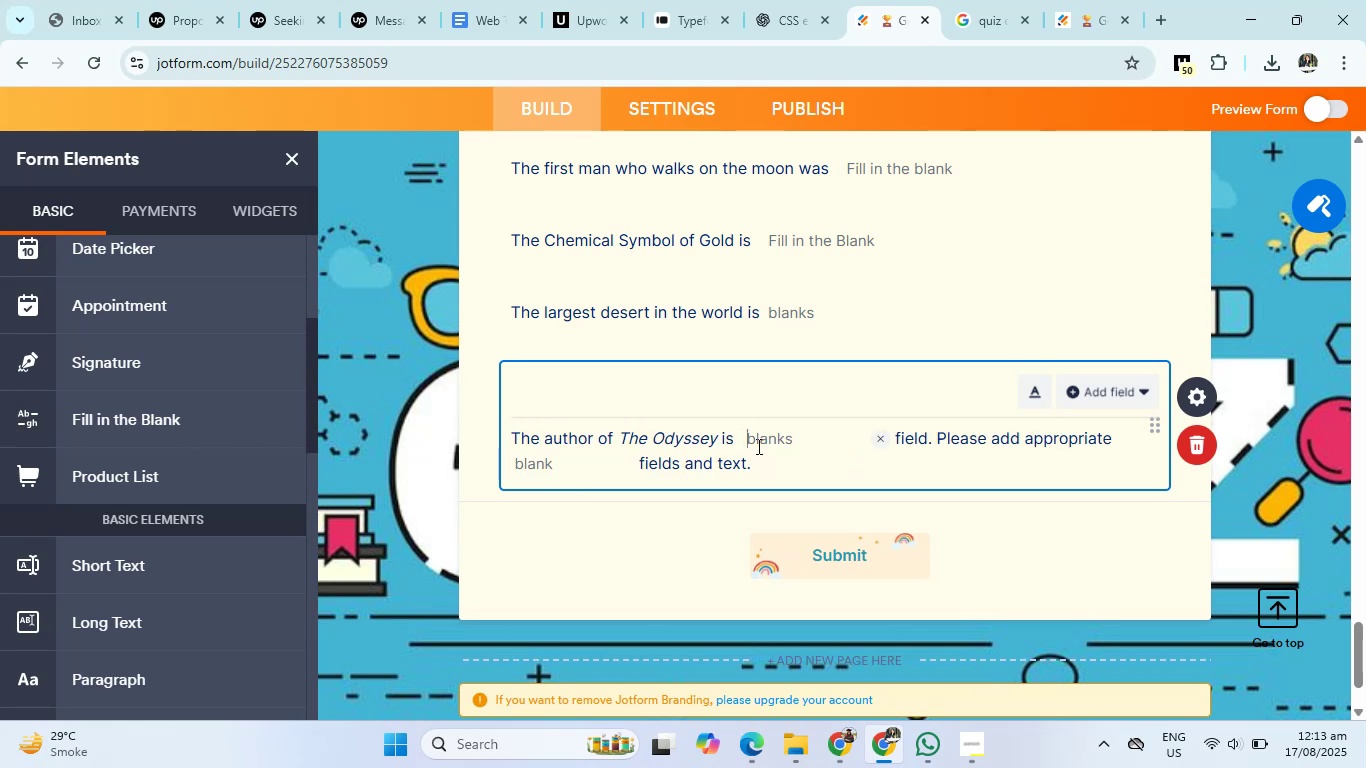 
key(Backspace)
 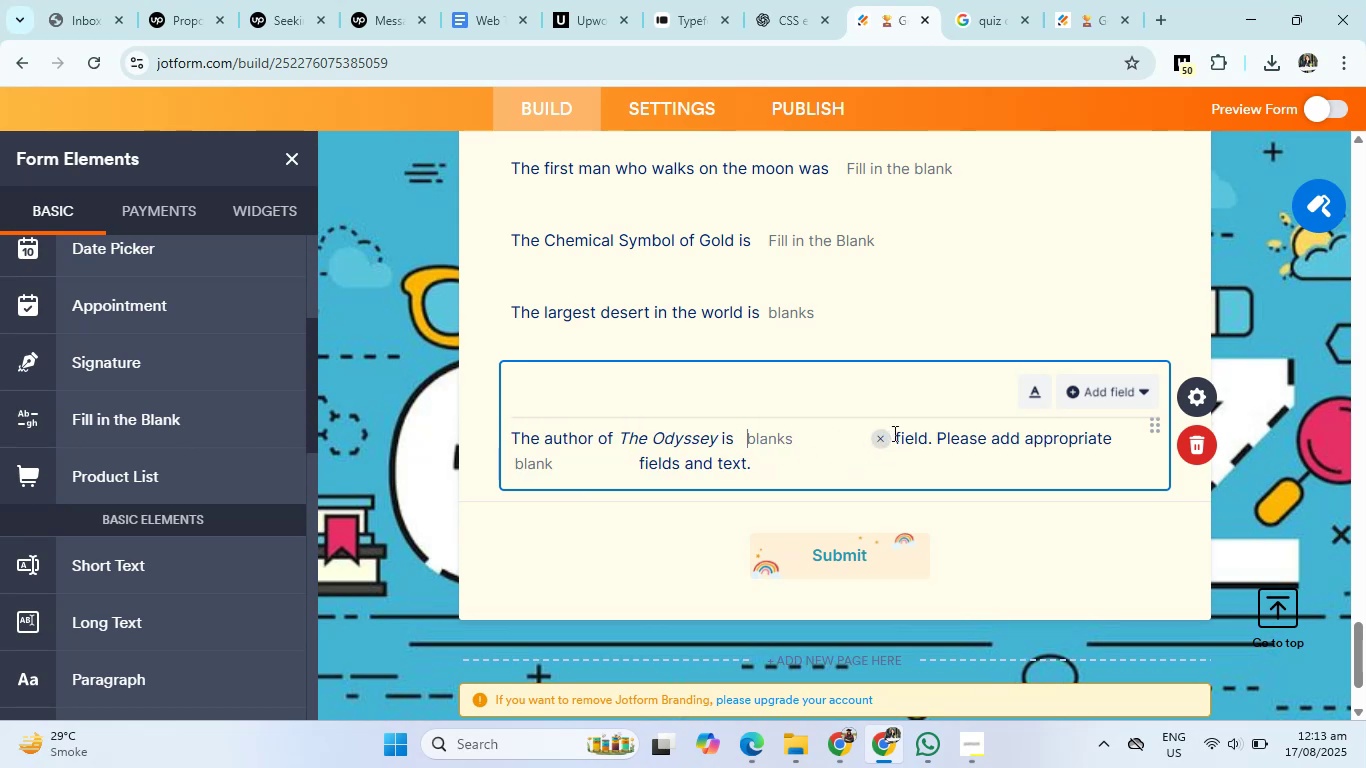 
left_click_drag(start_coordinate=[895, 433], to_coordinate=[1008, 499])
 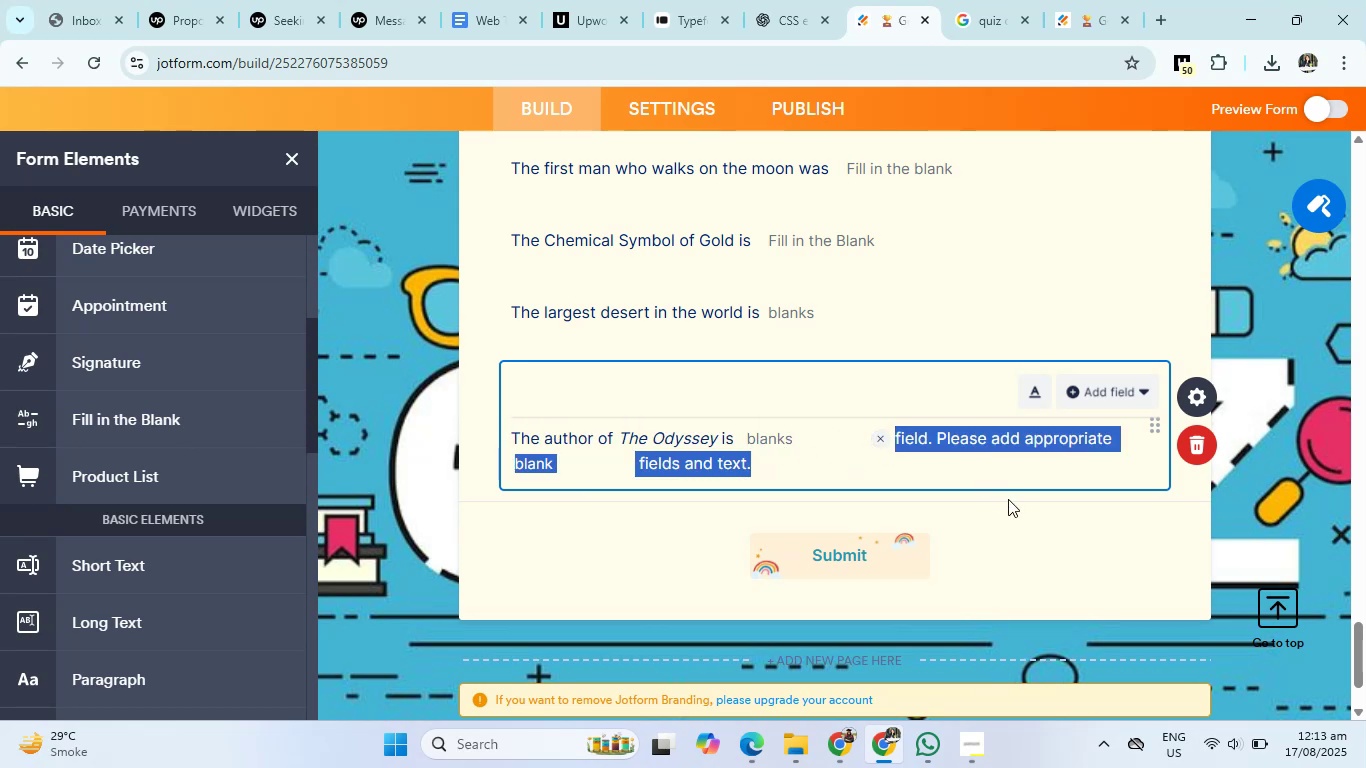 
key(Backspace)
 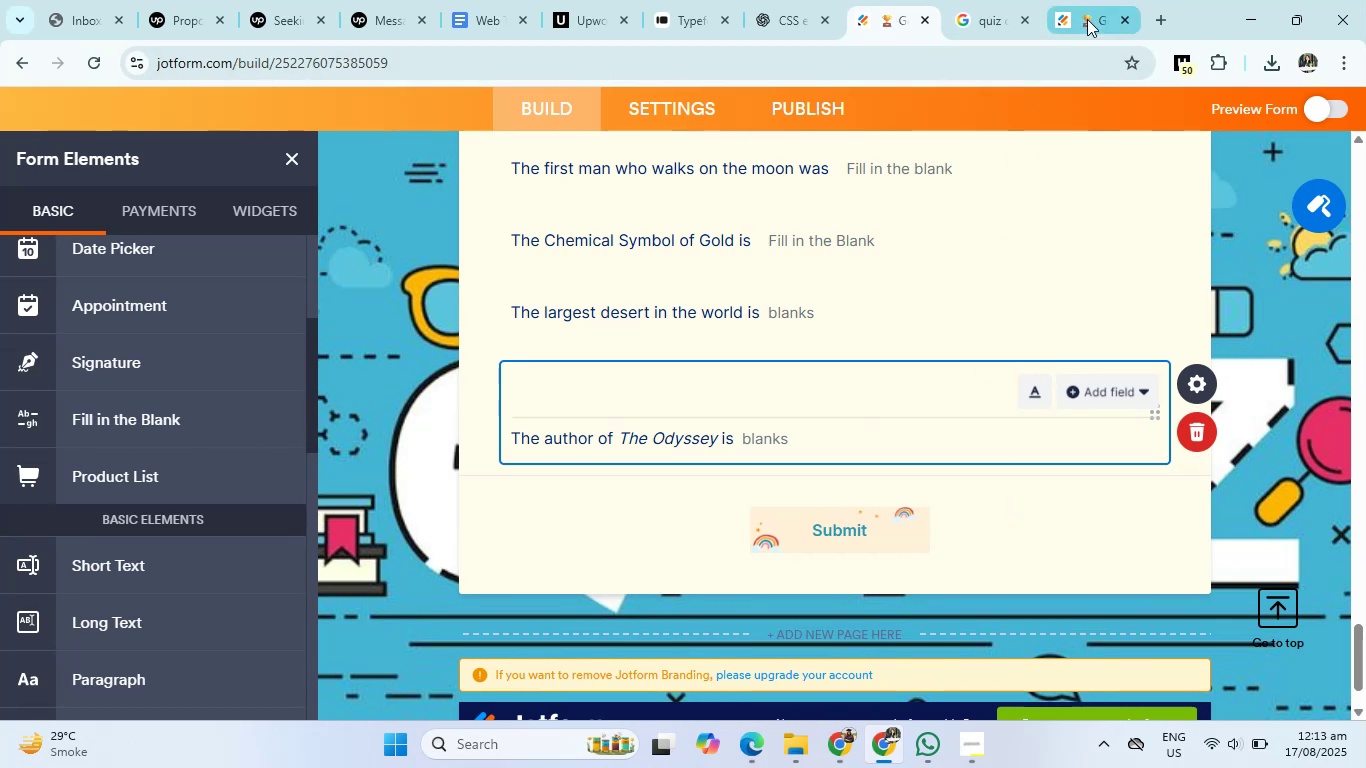 
left_click([598, 571])
 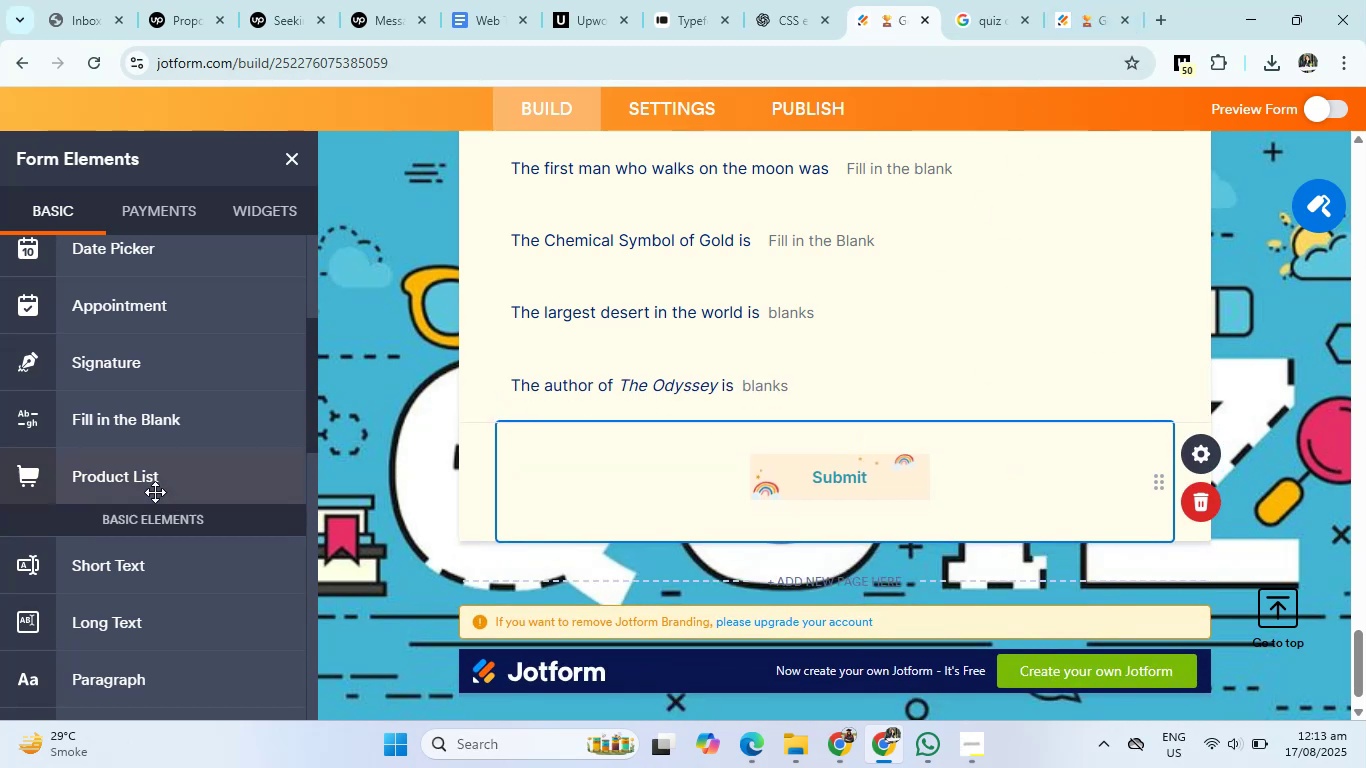 
left_click([537, 410])
 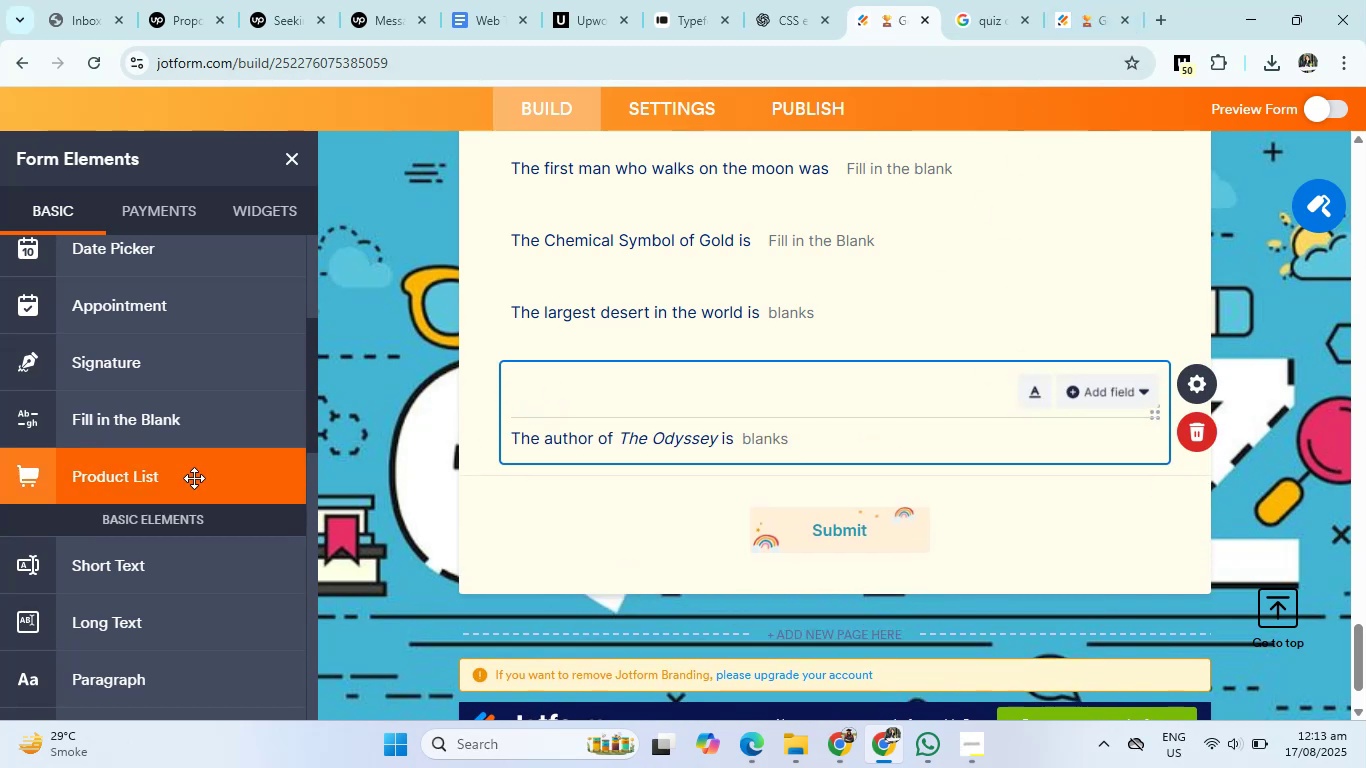 
left_click([183, 426])
 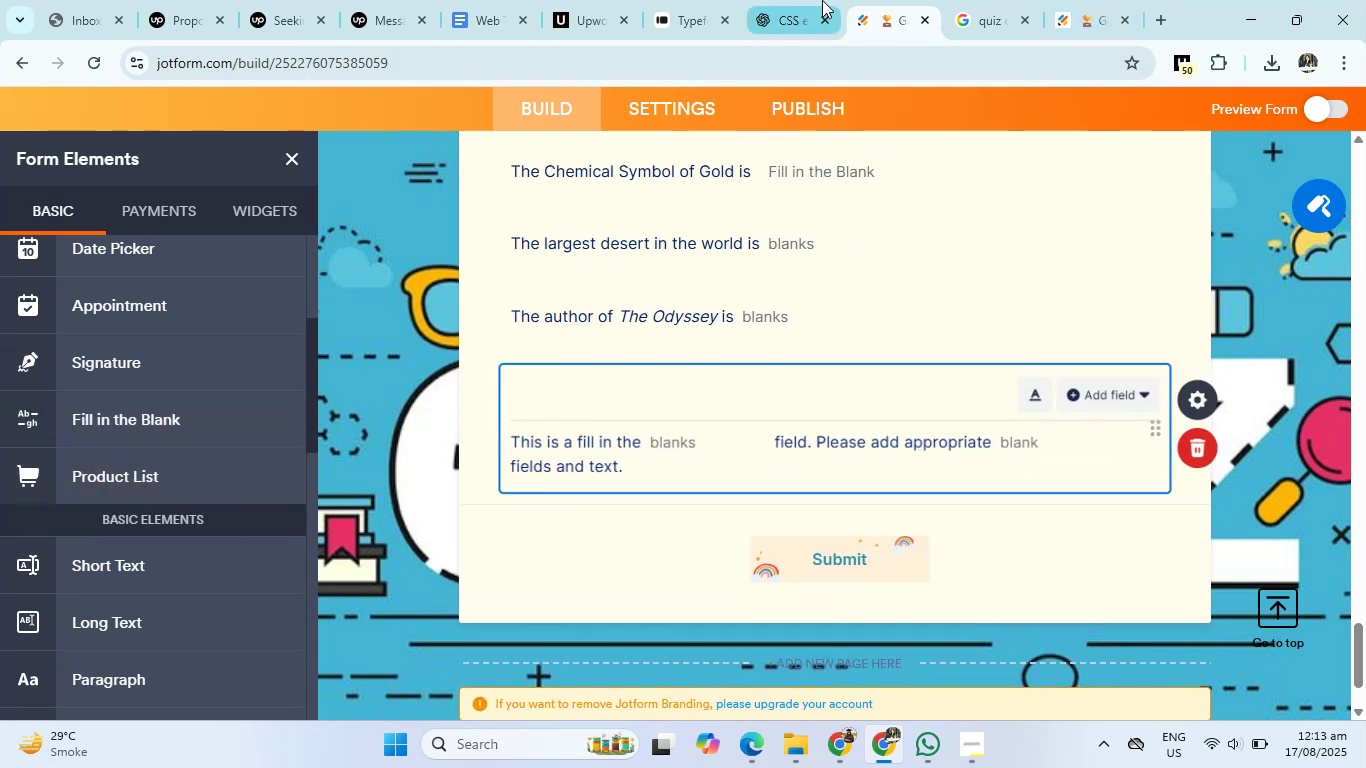 
left_click([823, 0])
 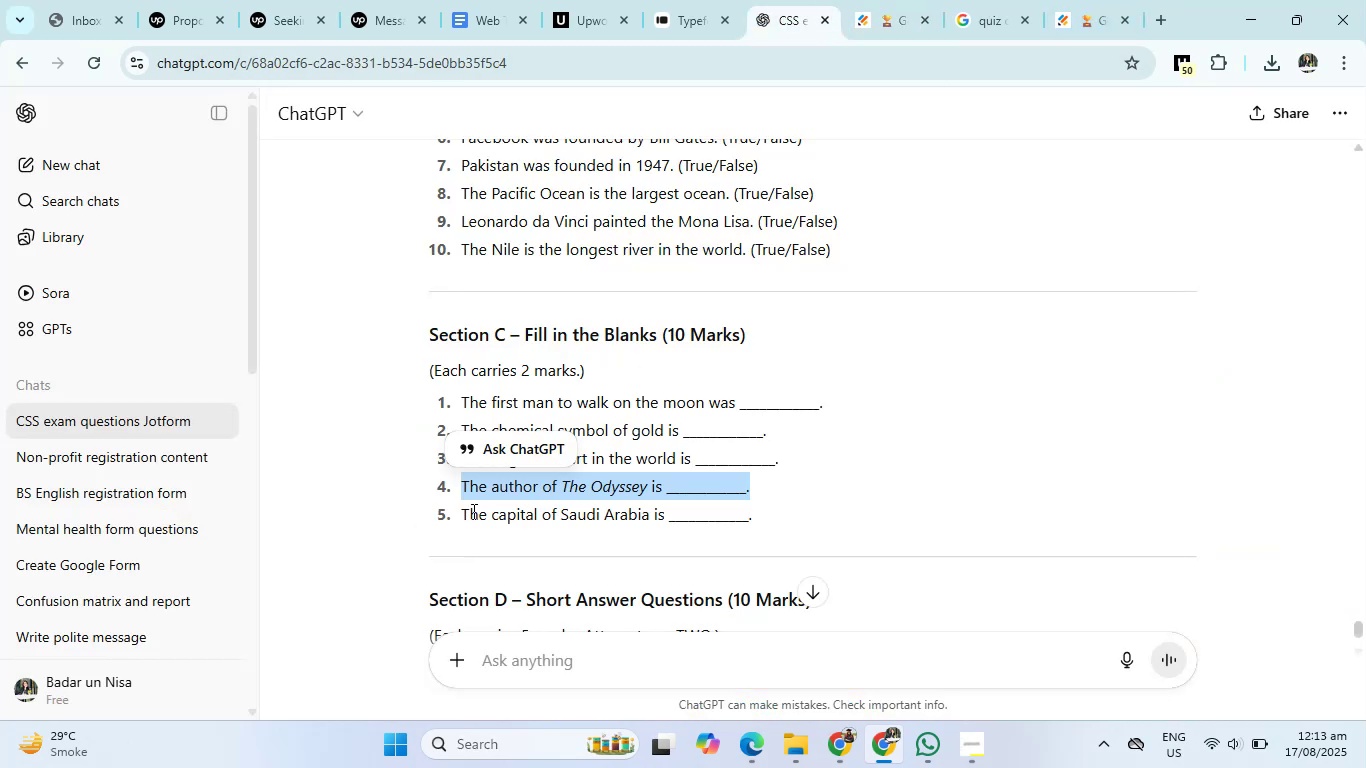 
left_click_drag(start_coordinate=[457, 514], to_coordinate=[757, 522])
 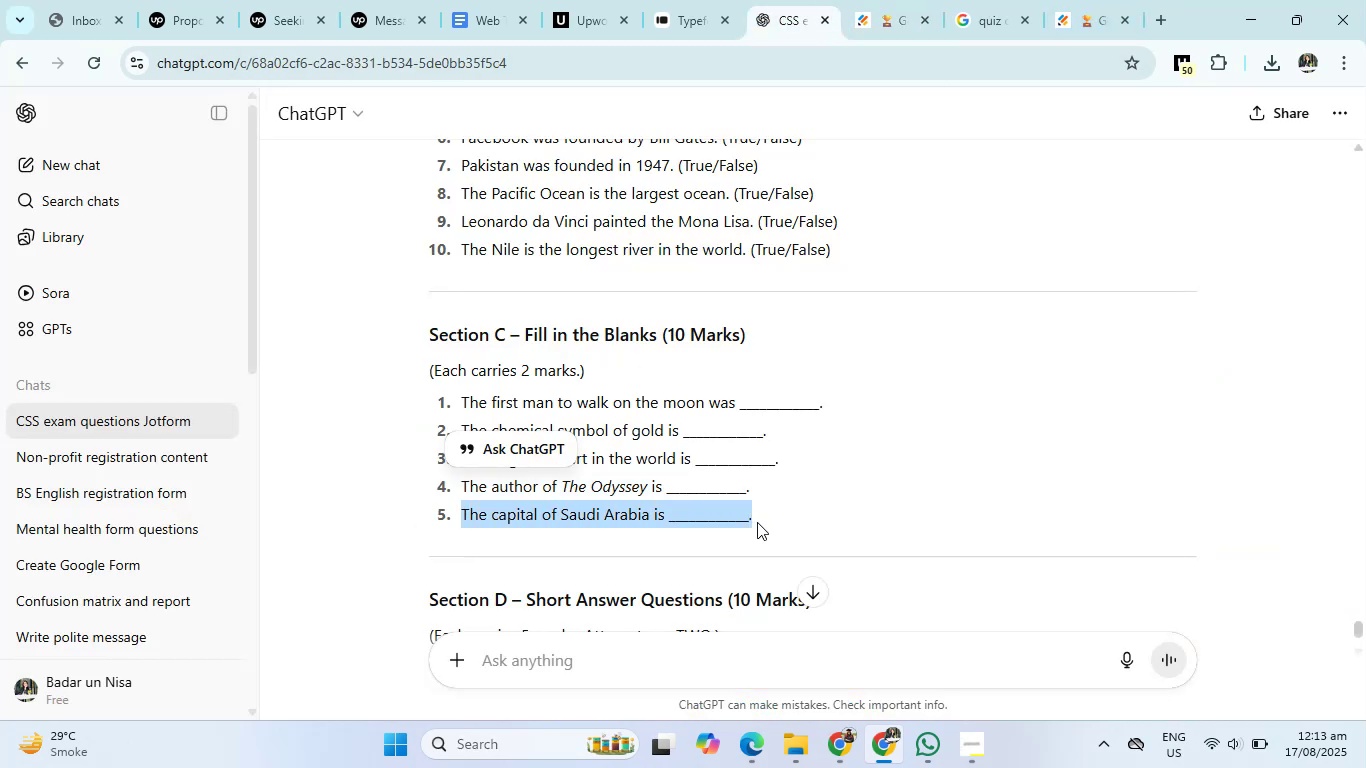 
key(Control+C)
 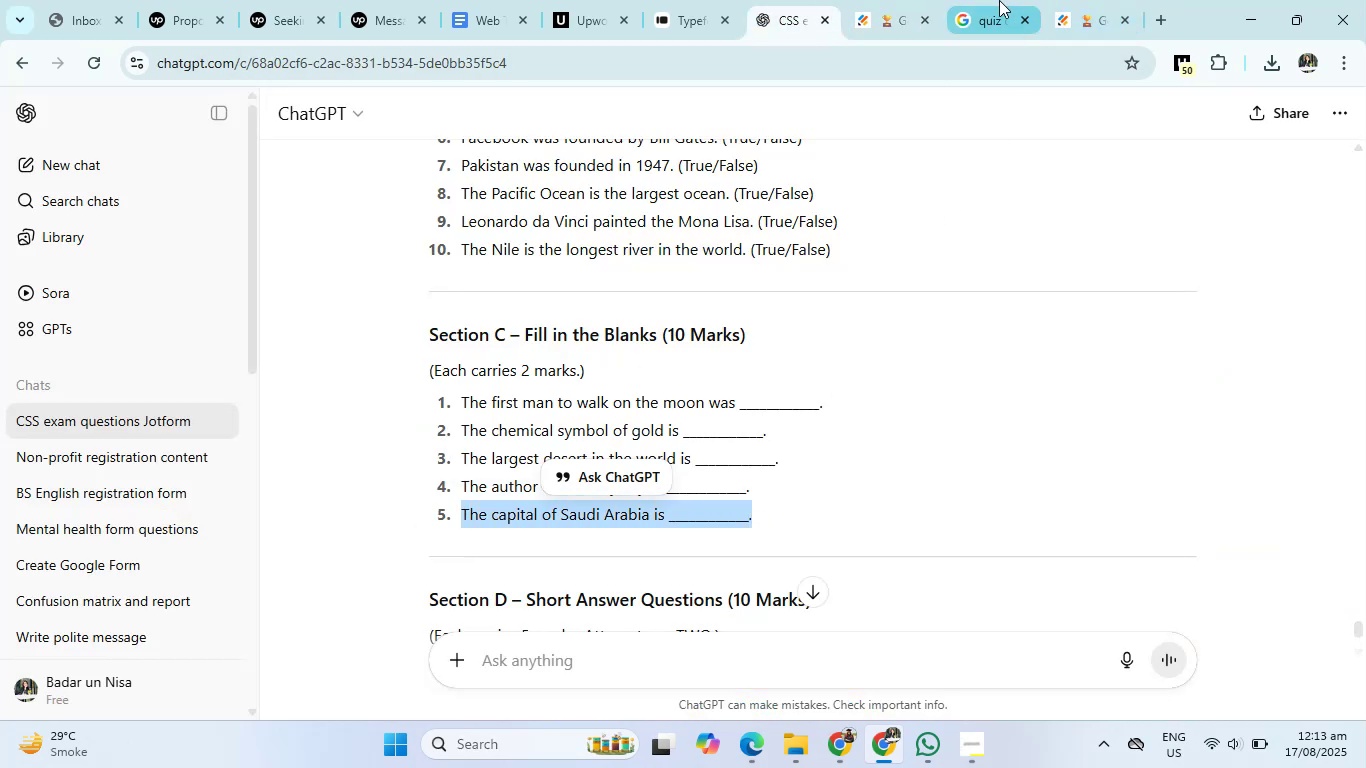 
left_click([886, 5])
 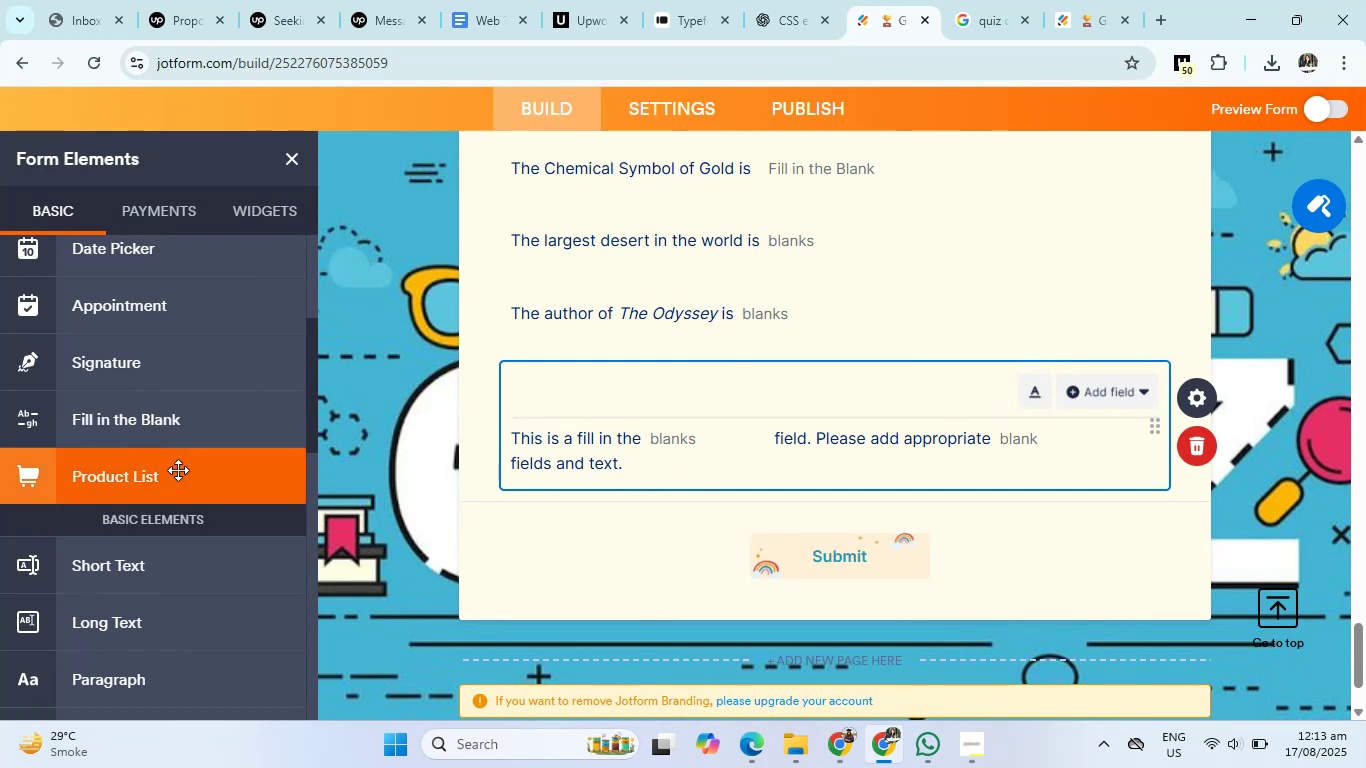 
left_click([152, 431])
 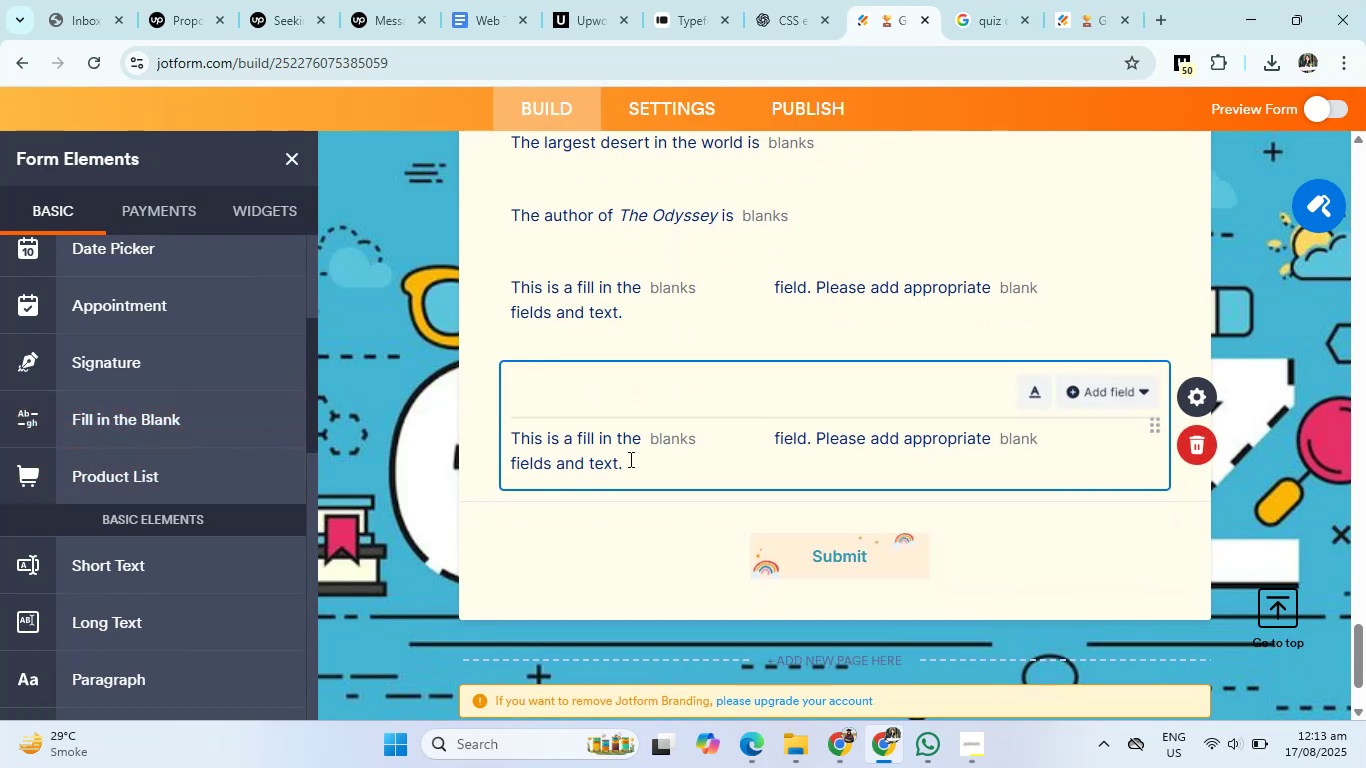 
left_click_drag(start_coordinate=[640, 440], to_coordinate=[449, 440])
 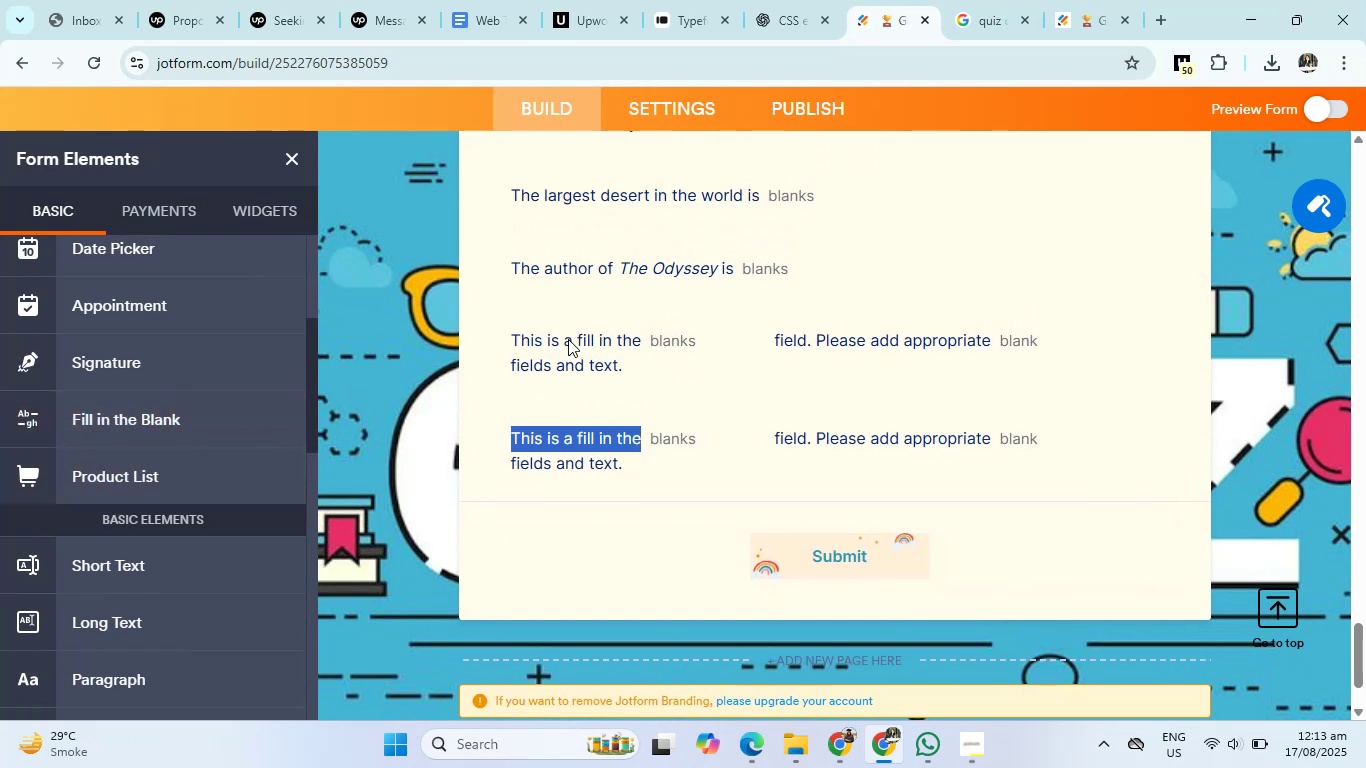 
left_click([577, 332])
 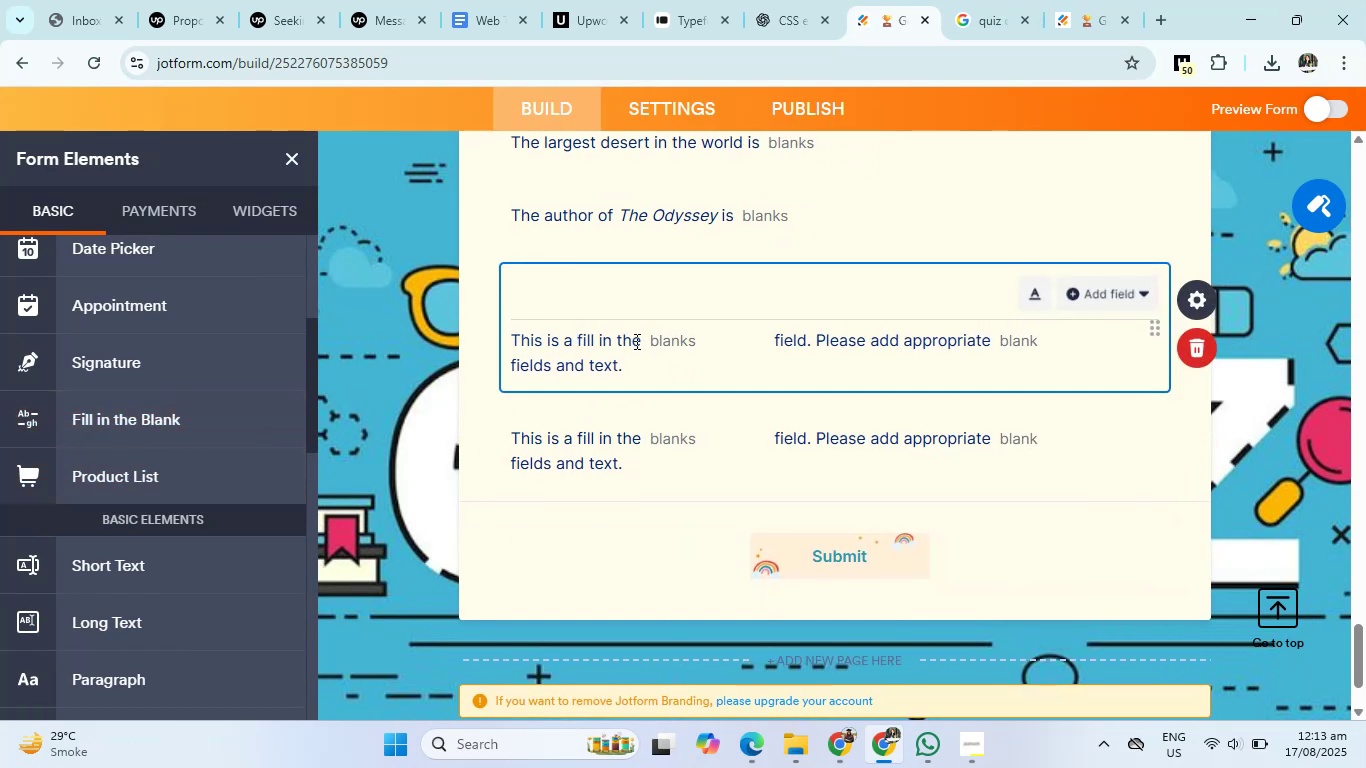 
left_click([635, 341])
 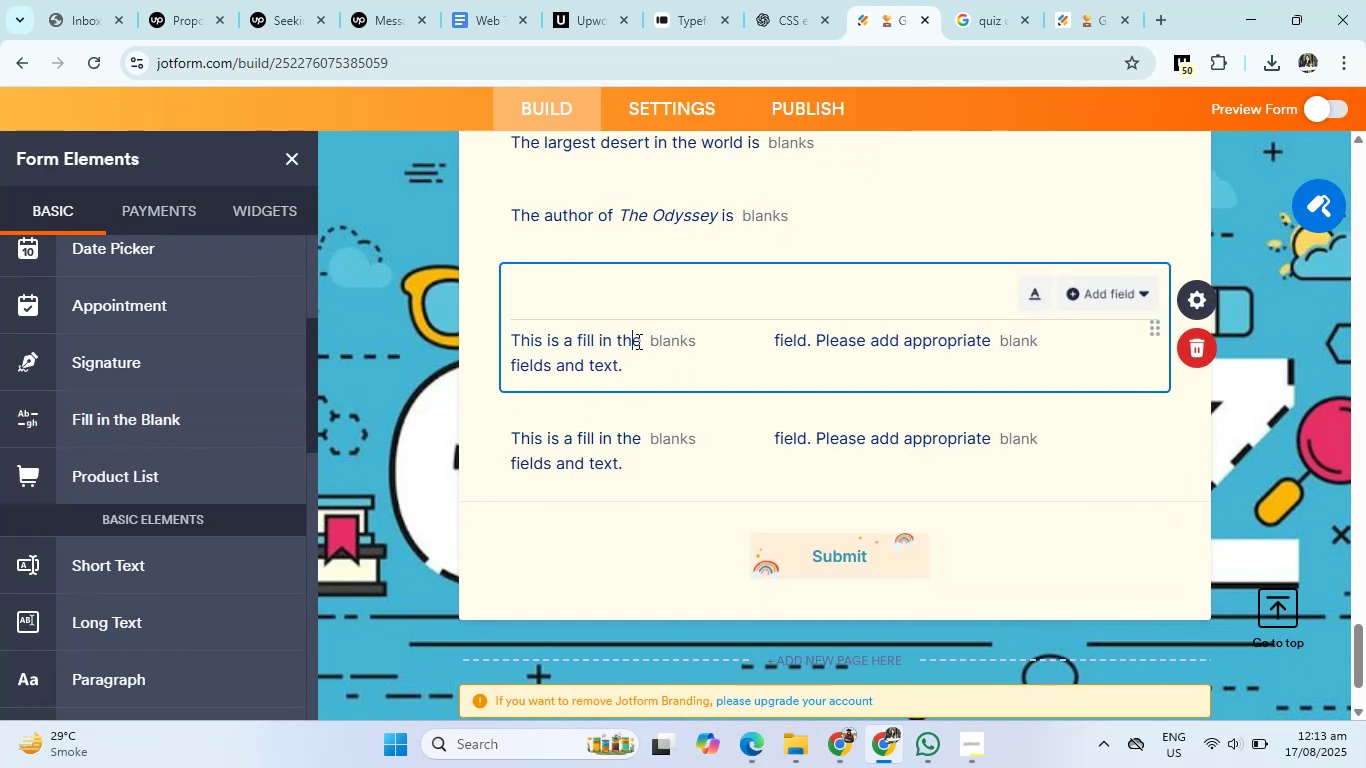 
left_click_drag(start_coordinate=[638, 341], to_coordinate=[457, 347])
 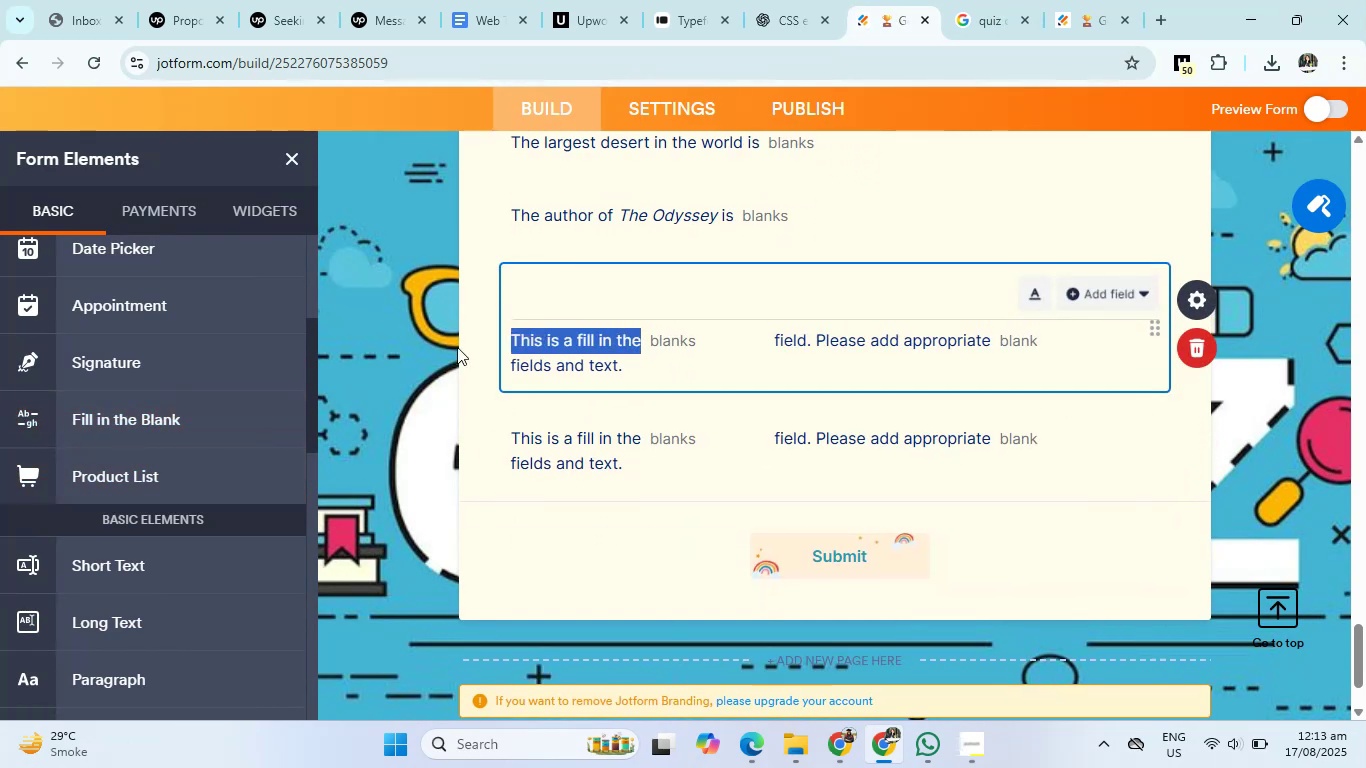 
key(Control+V)
 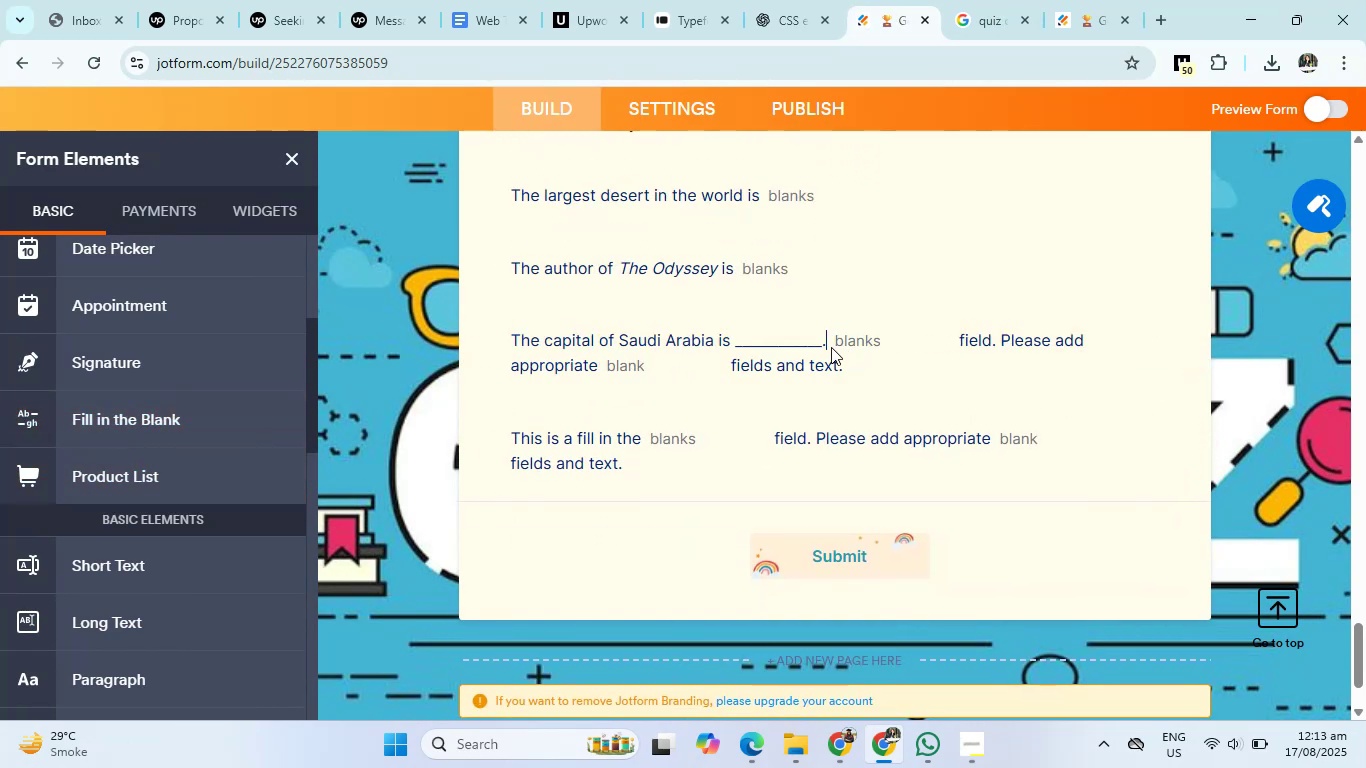 
key(Backspace)
 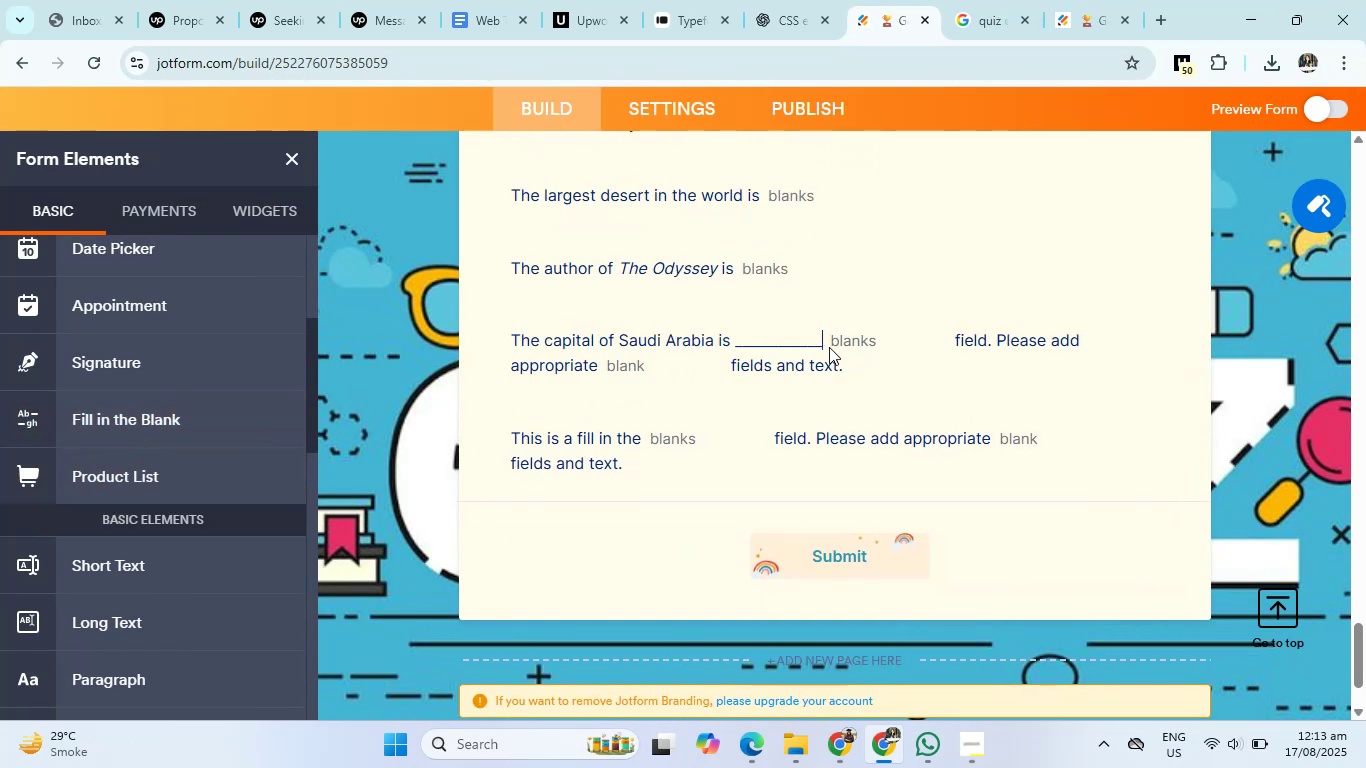 
key(Backspace)
 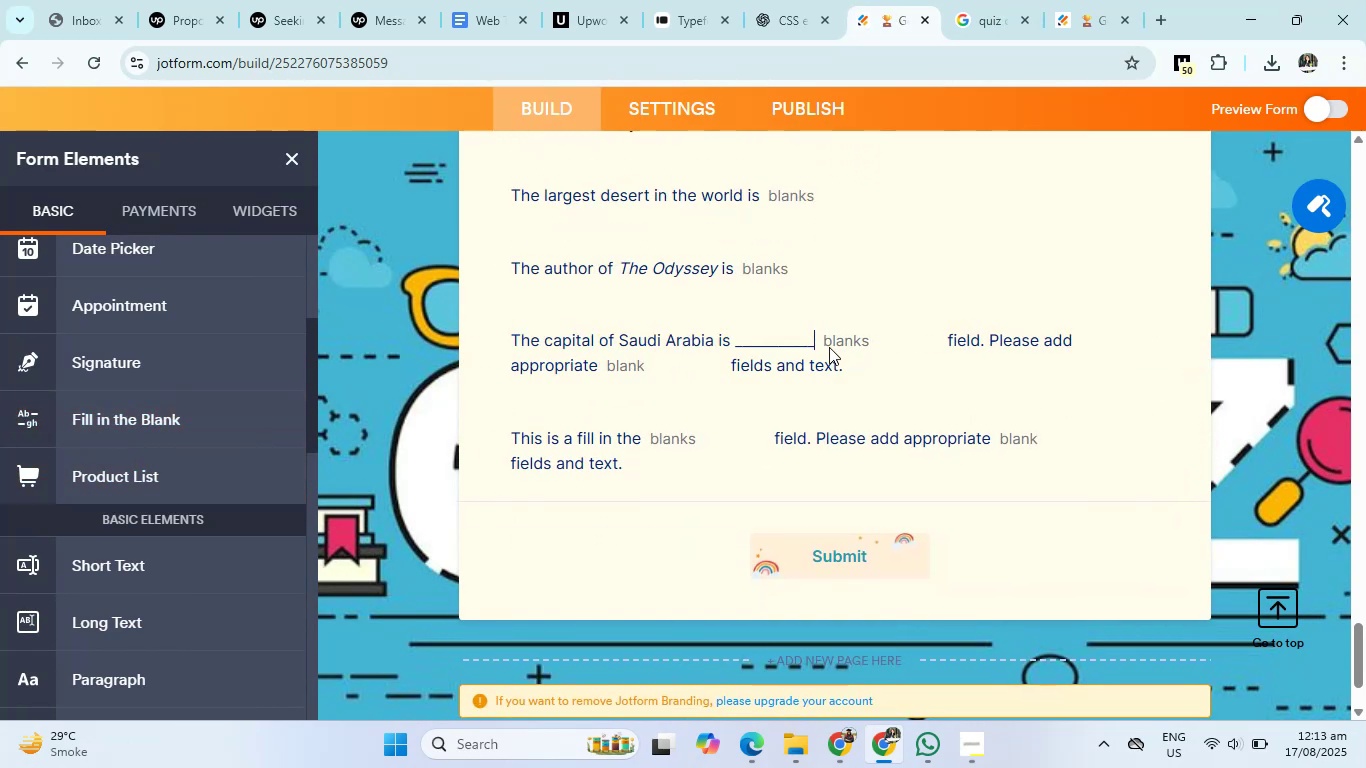 
key(Backspace)
 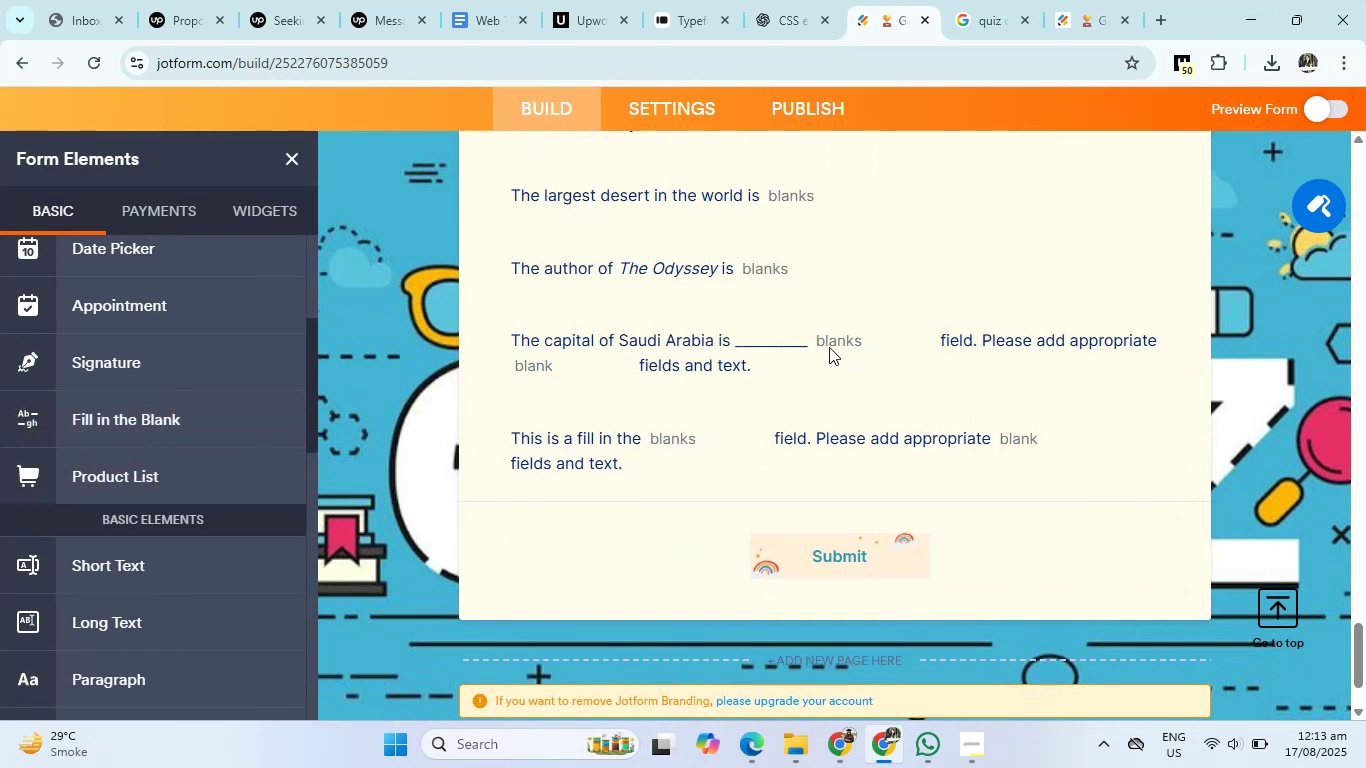 
key(Backspace)
 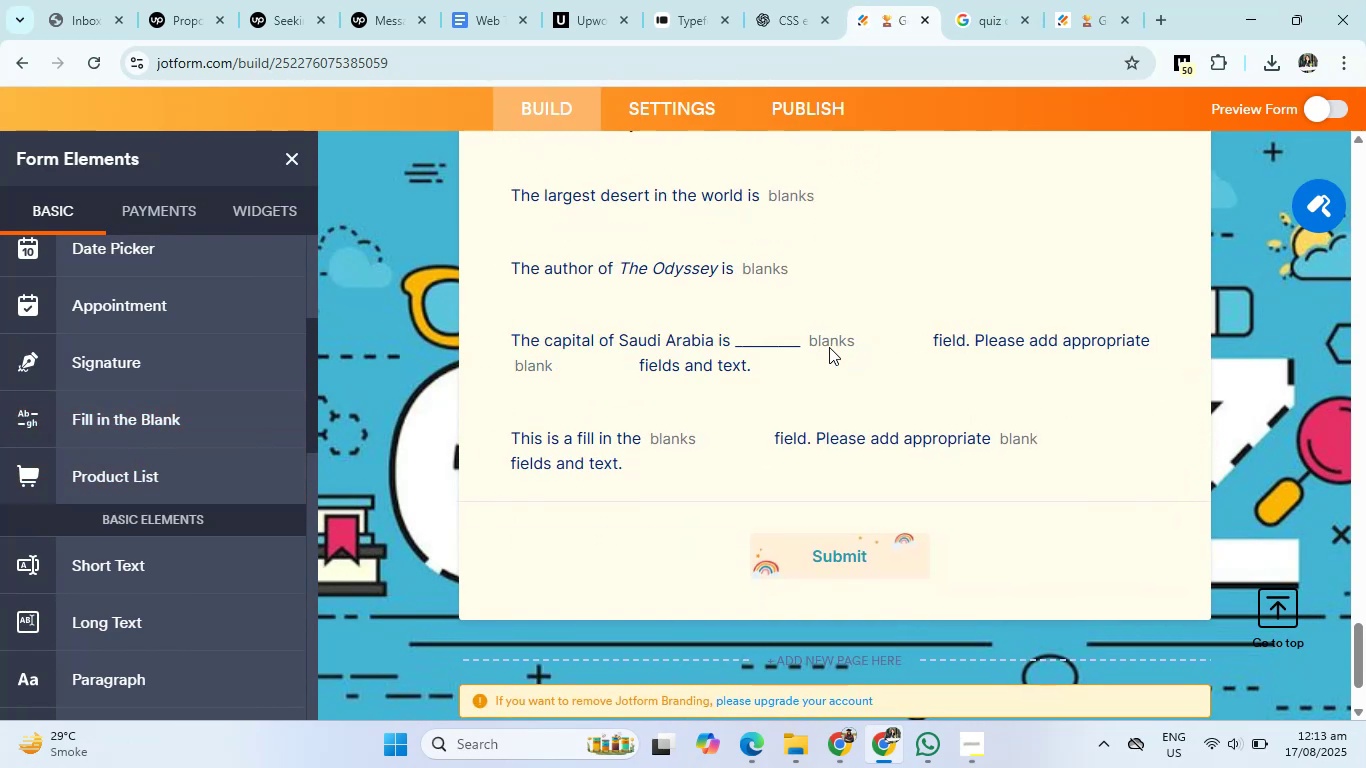 
key(Backspace)
 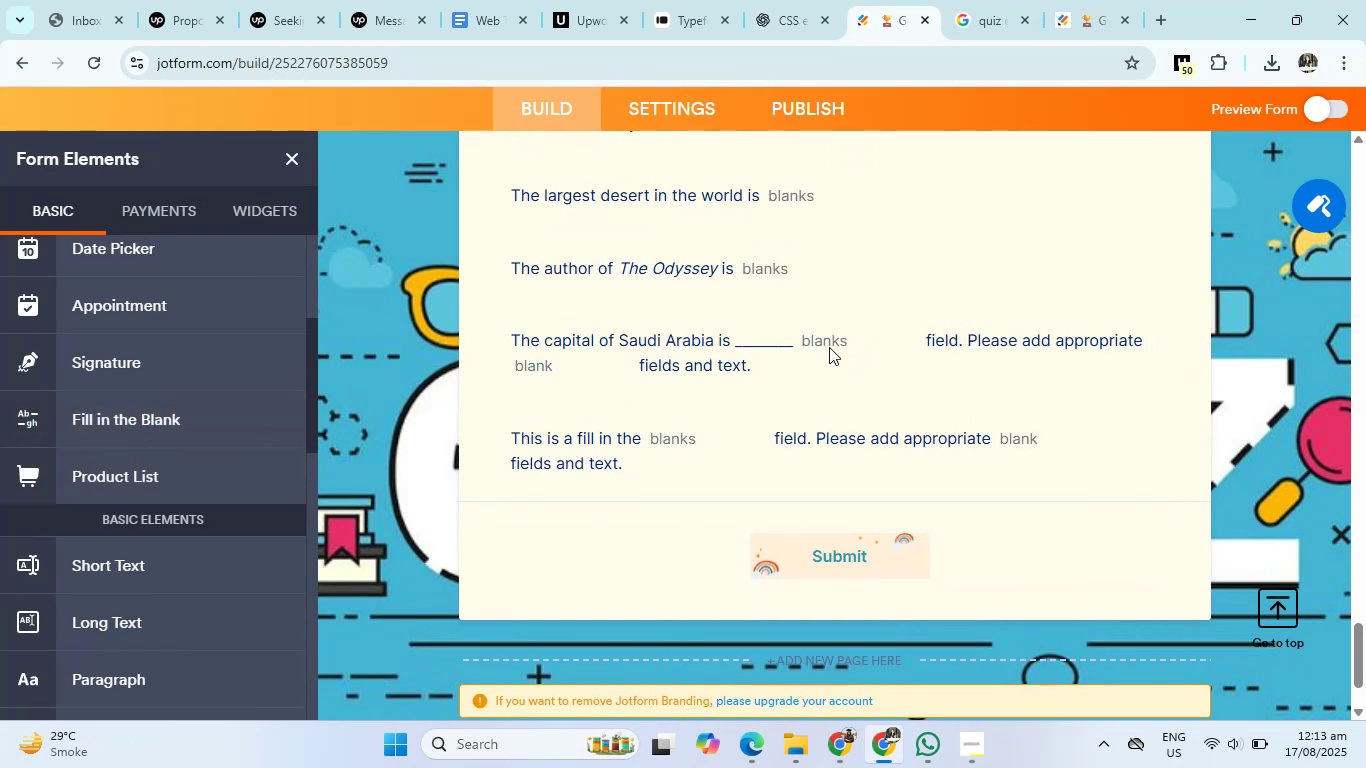 
key(Backspace)
 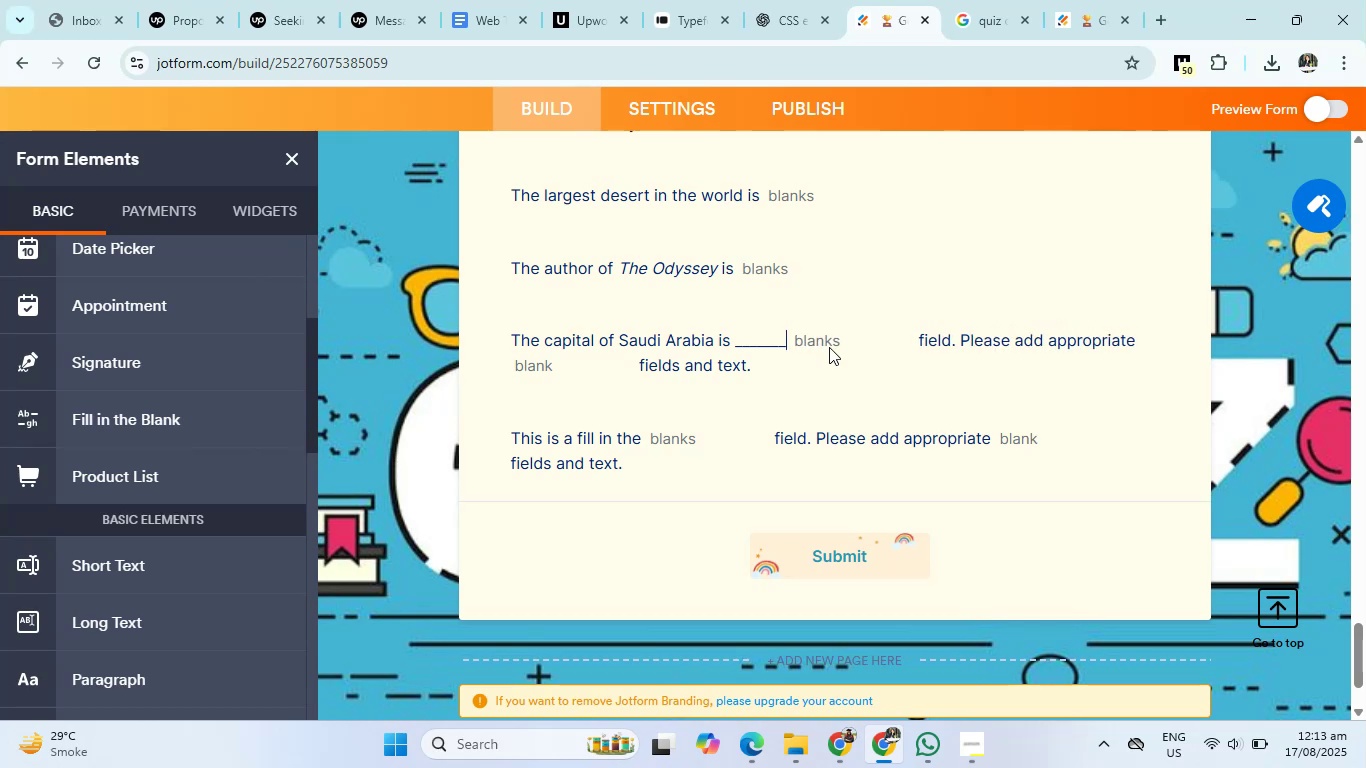 
key(Backspace)
 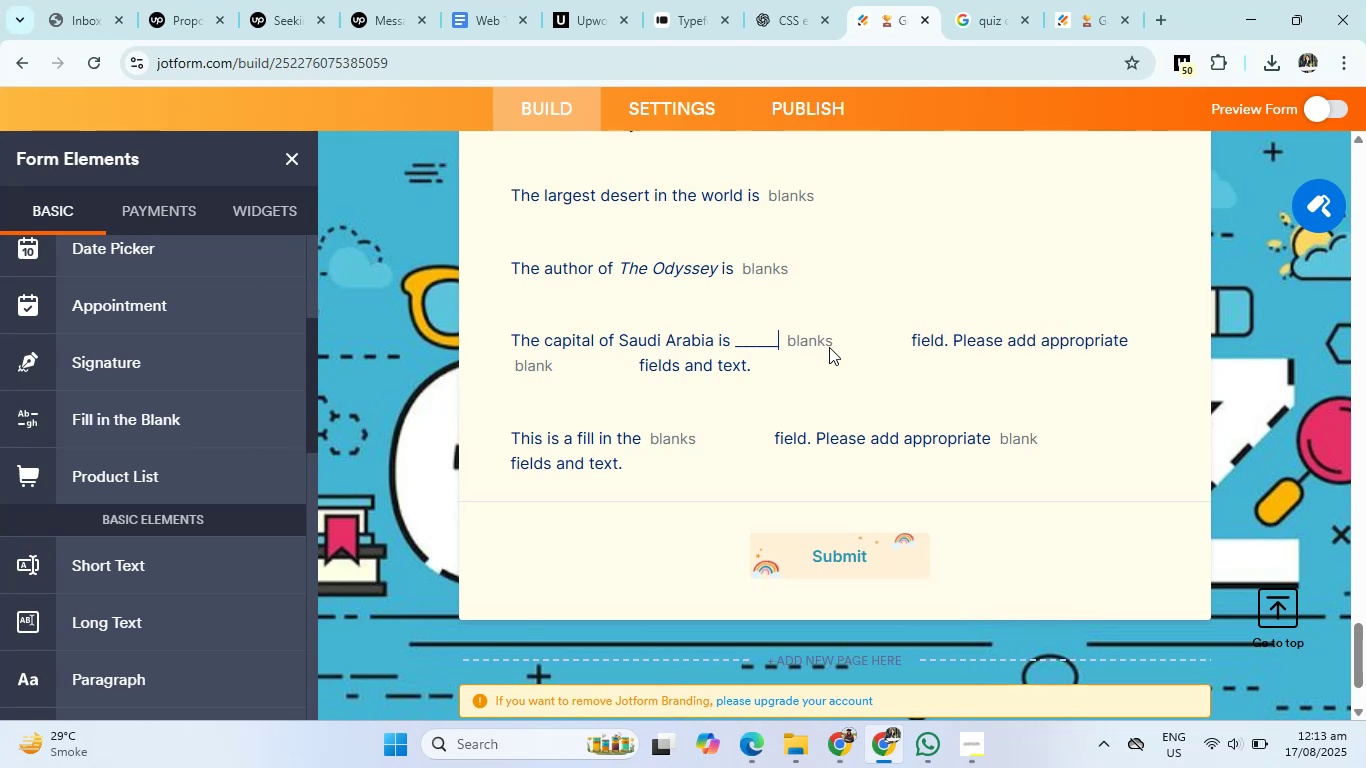 
key(Backspace)
 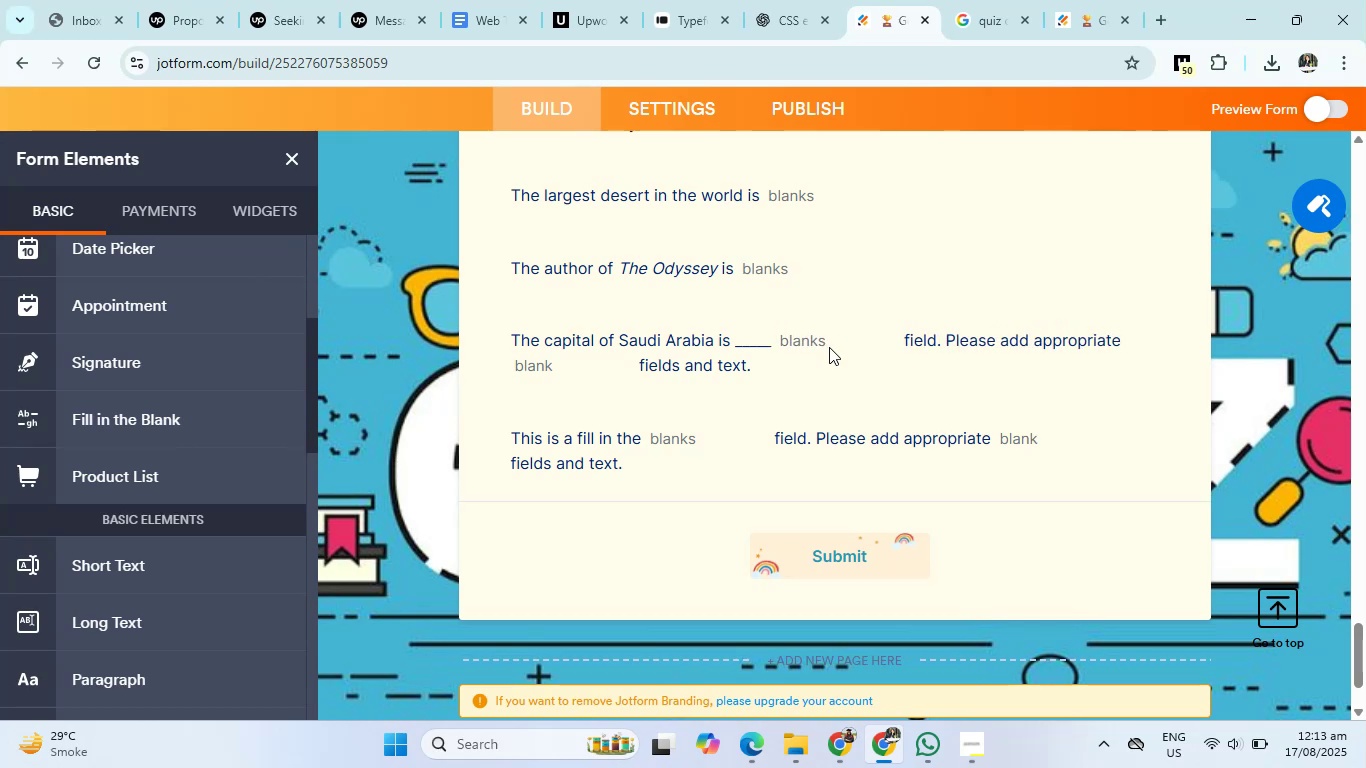 
key(Backspace)
 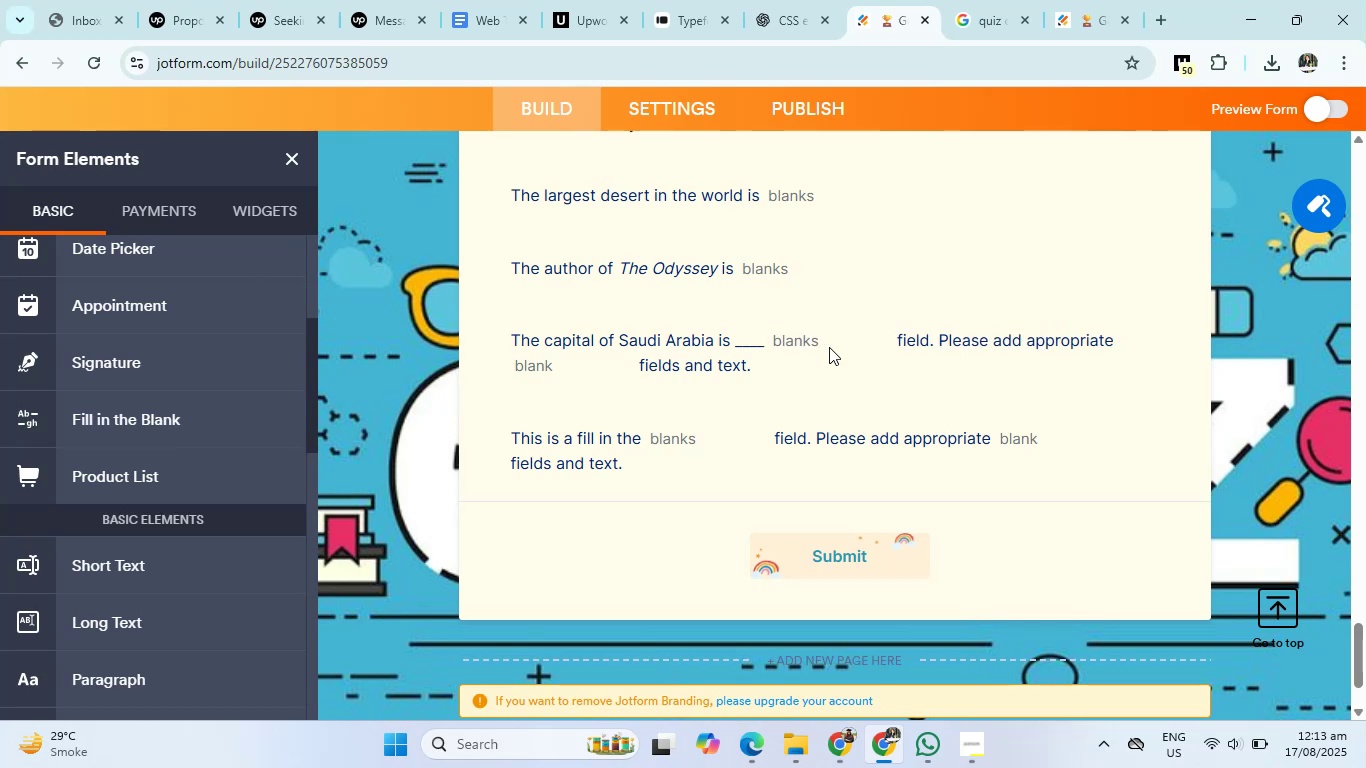 
key(Backspace)
 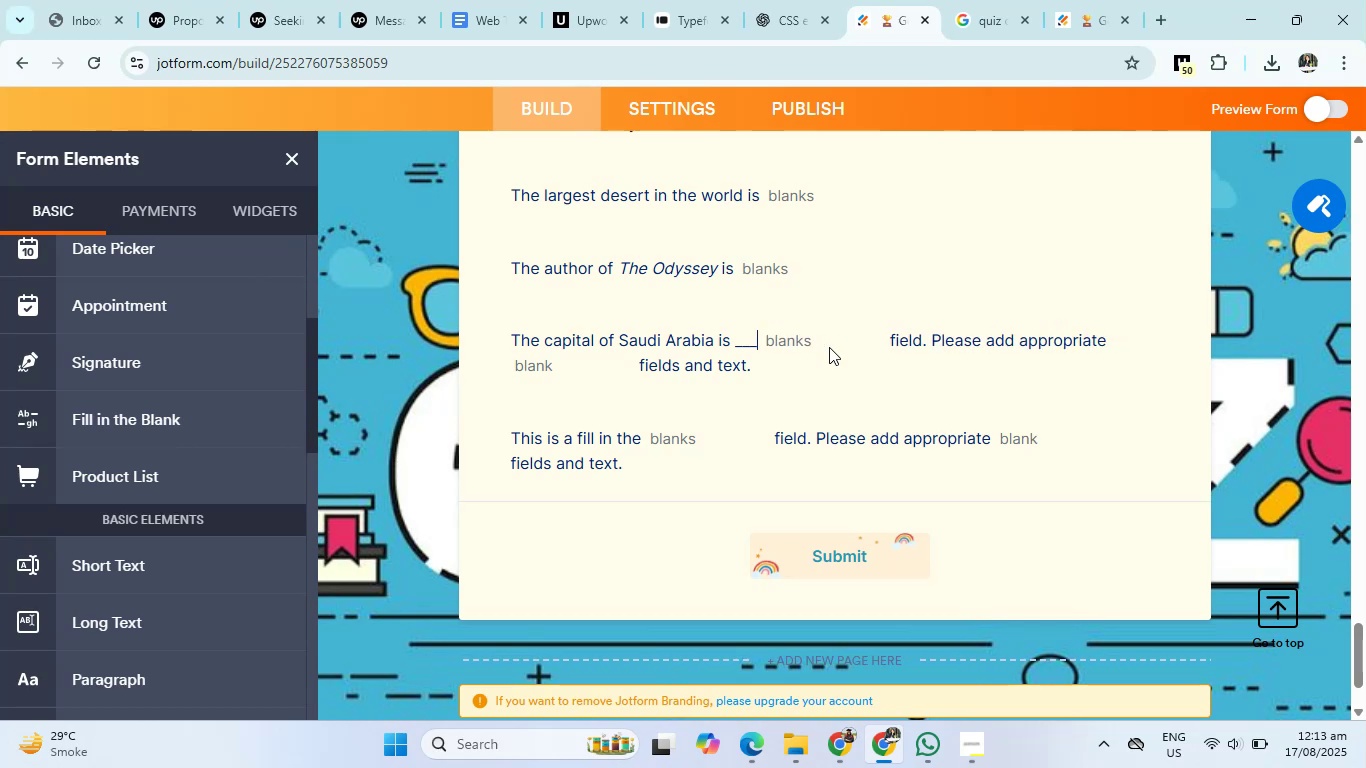 
key(Backspace)
 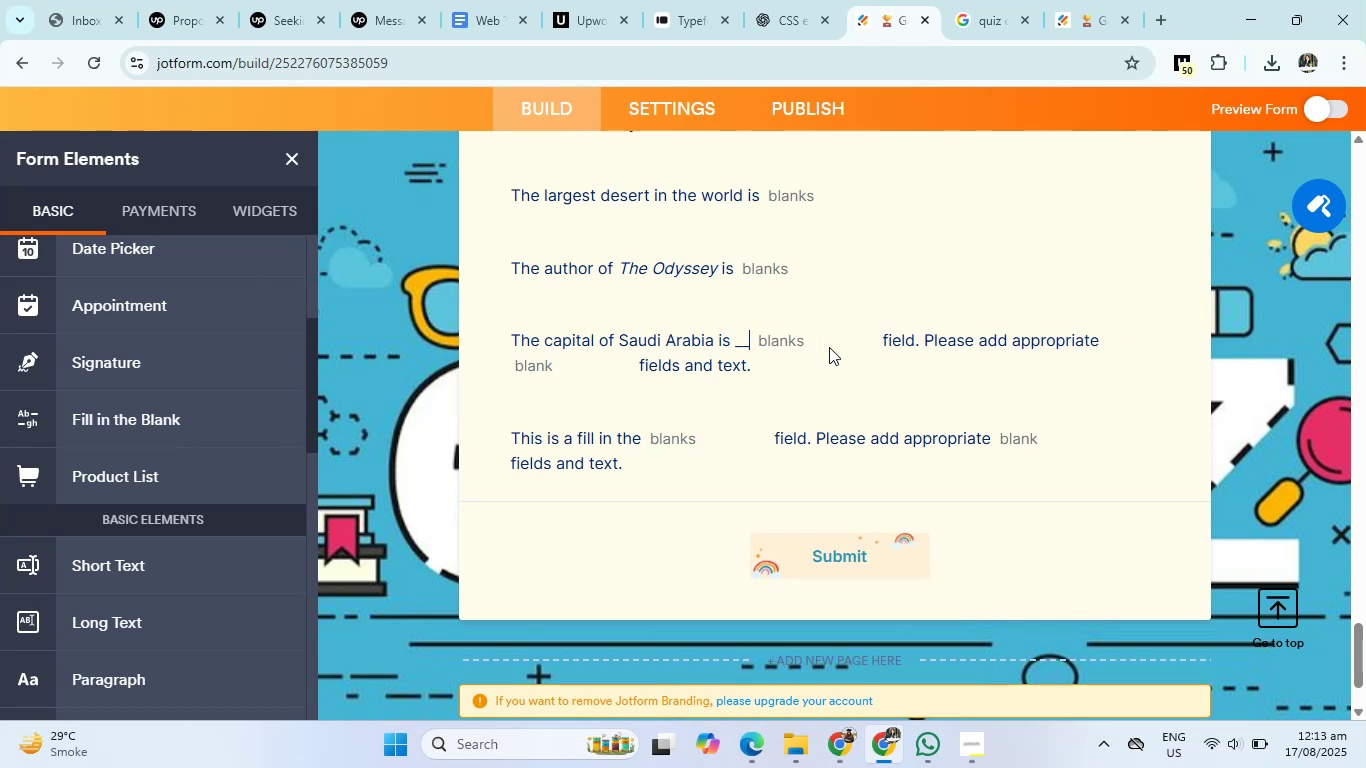 
key(Backspace)
 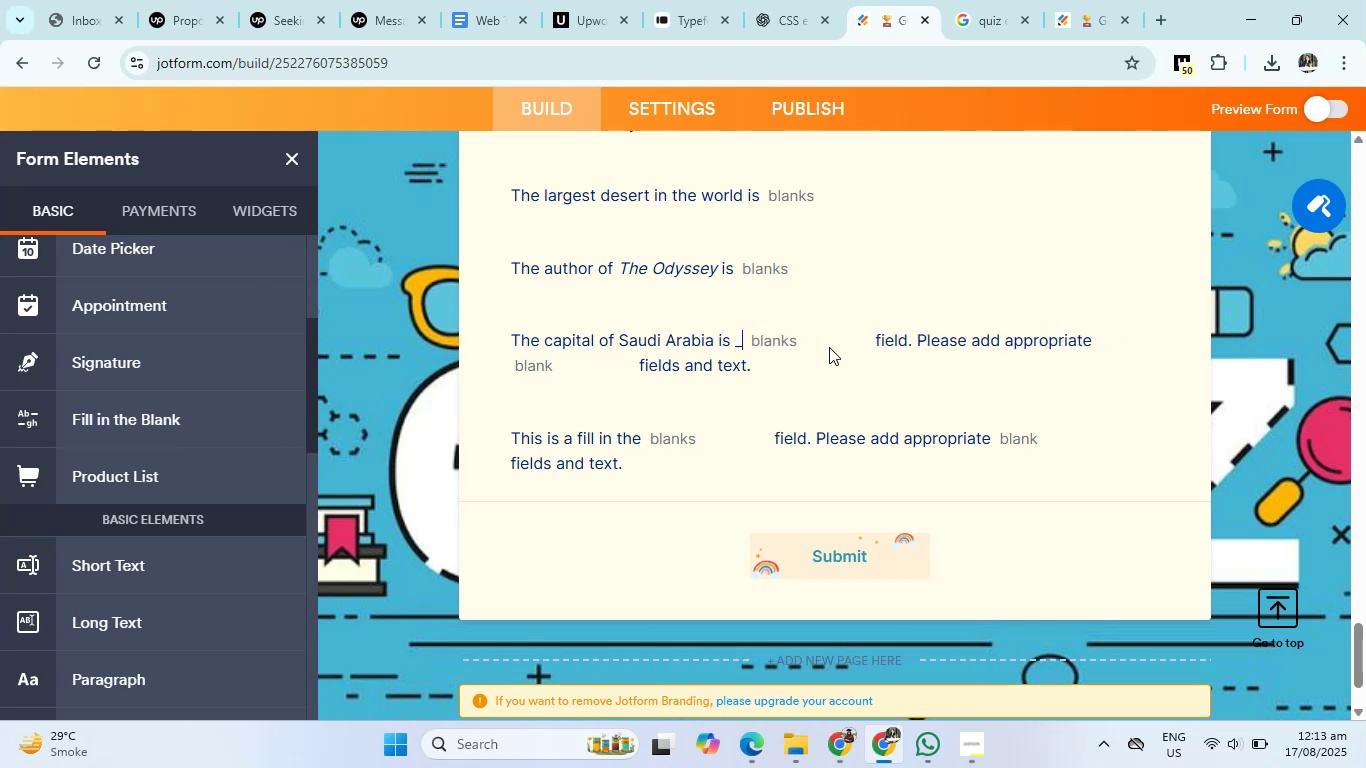 
key(Backspace)
 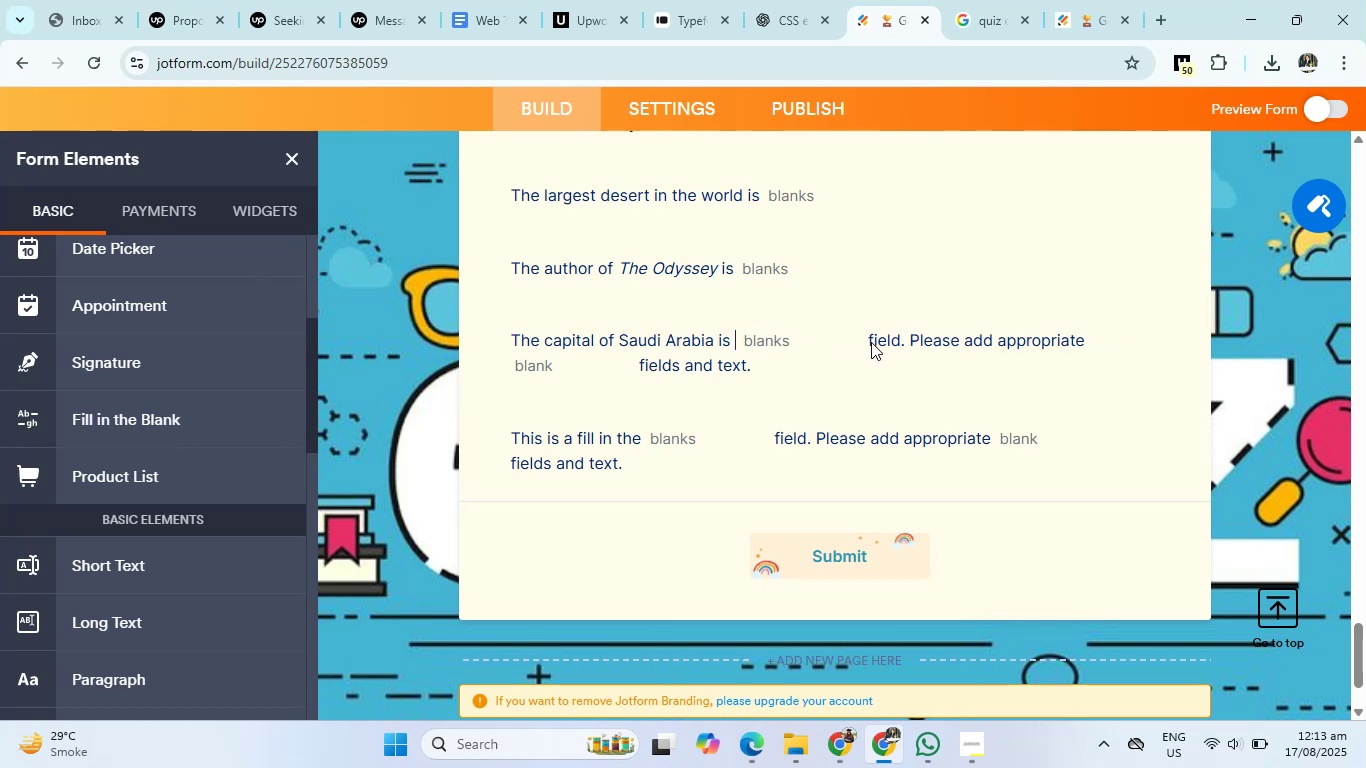 
left_click([871, 341])
 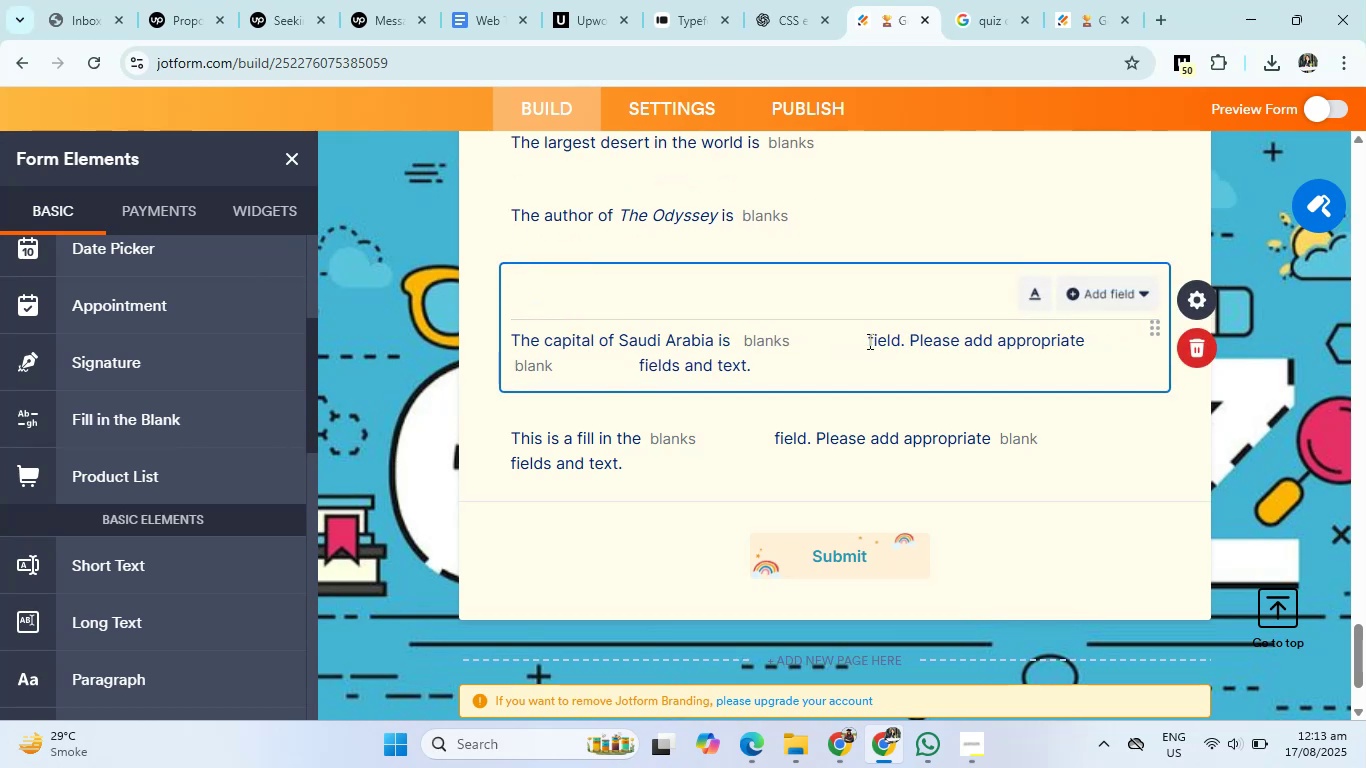 
left_click_drag(start_coordinate=[867, 341], to_coordinate=[1011, 399])
 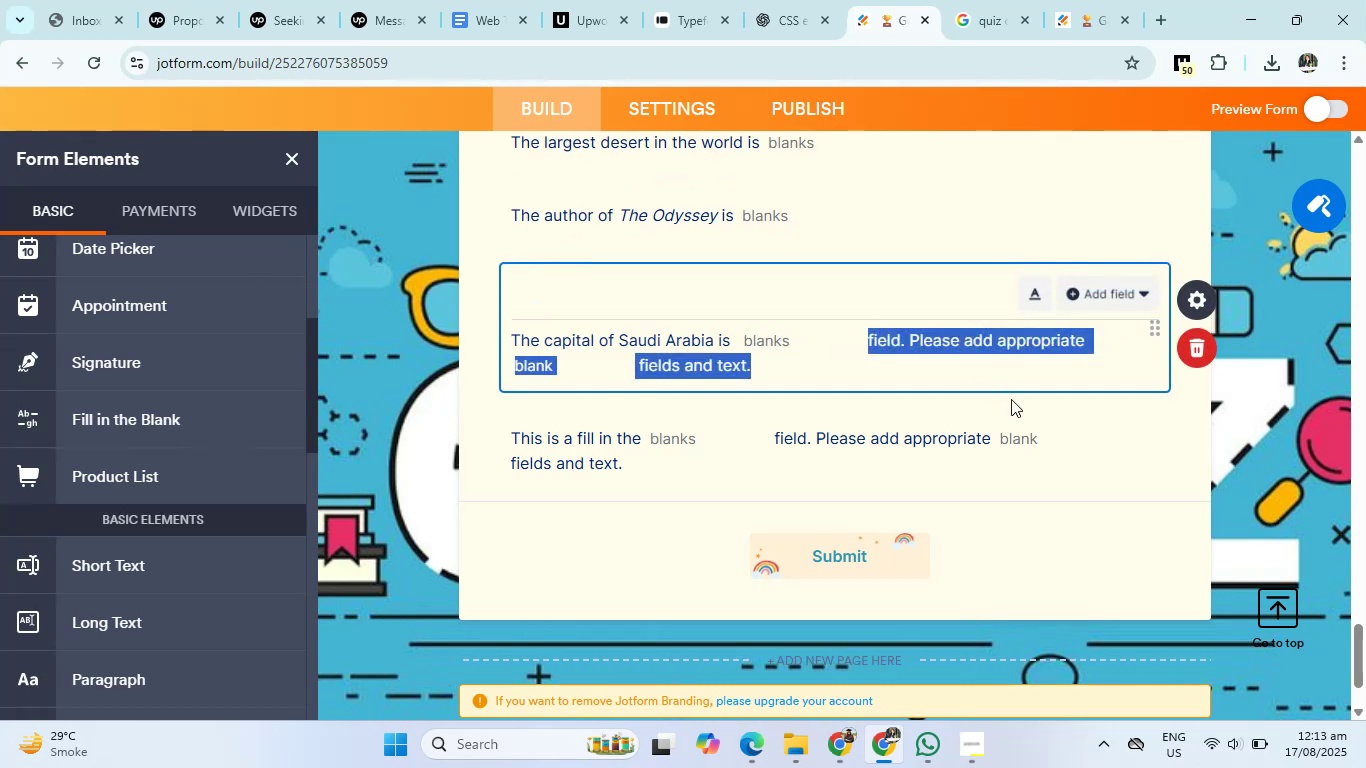 
key(Backspace)
 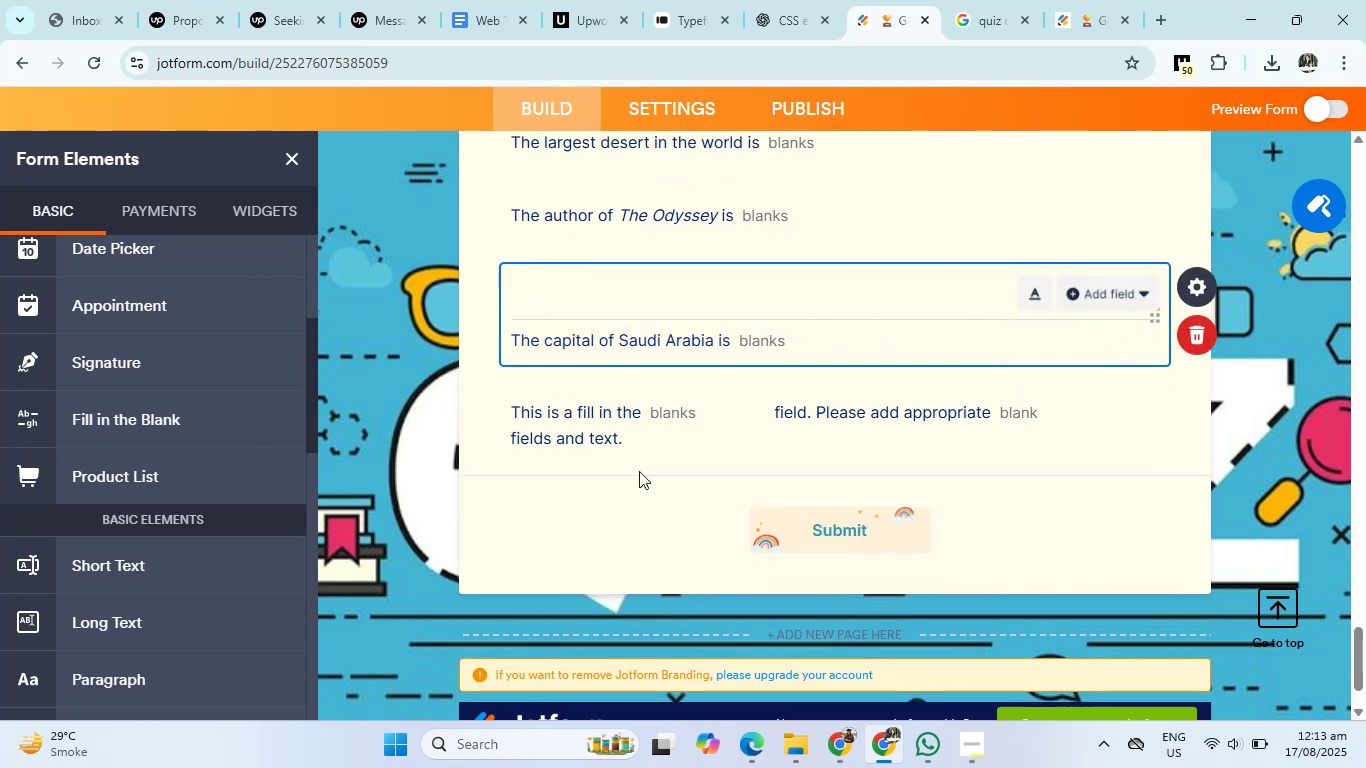 
left_click([811, 399])
 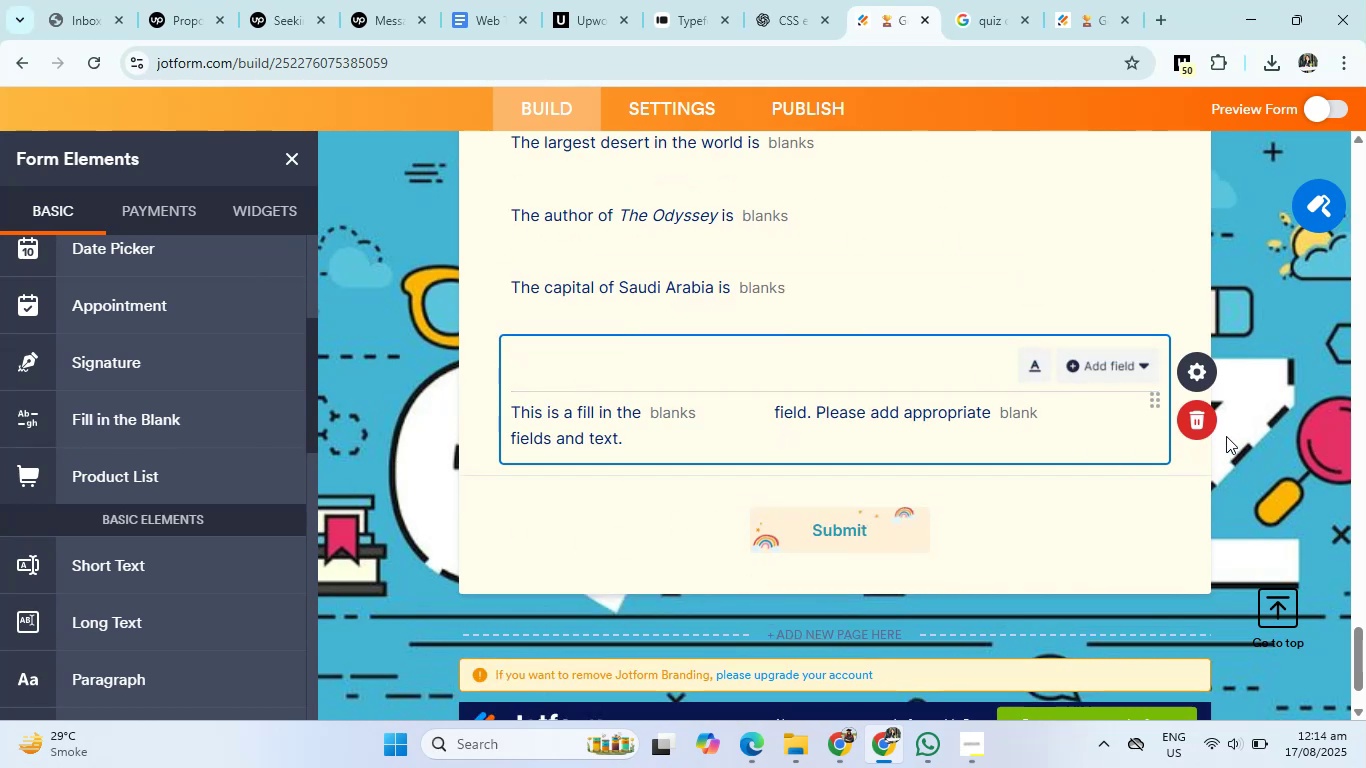 
left_click([1208, 428])
 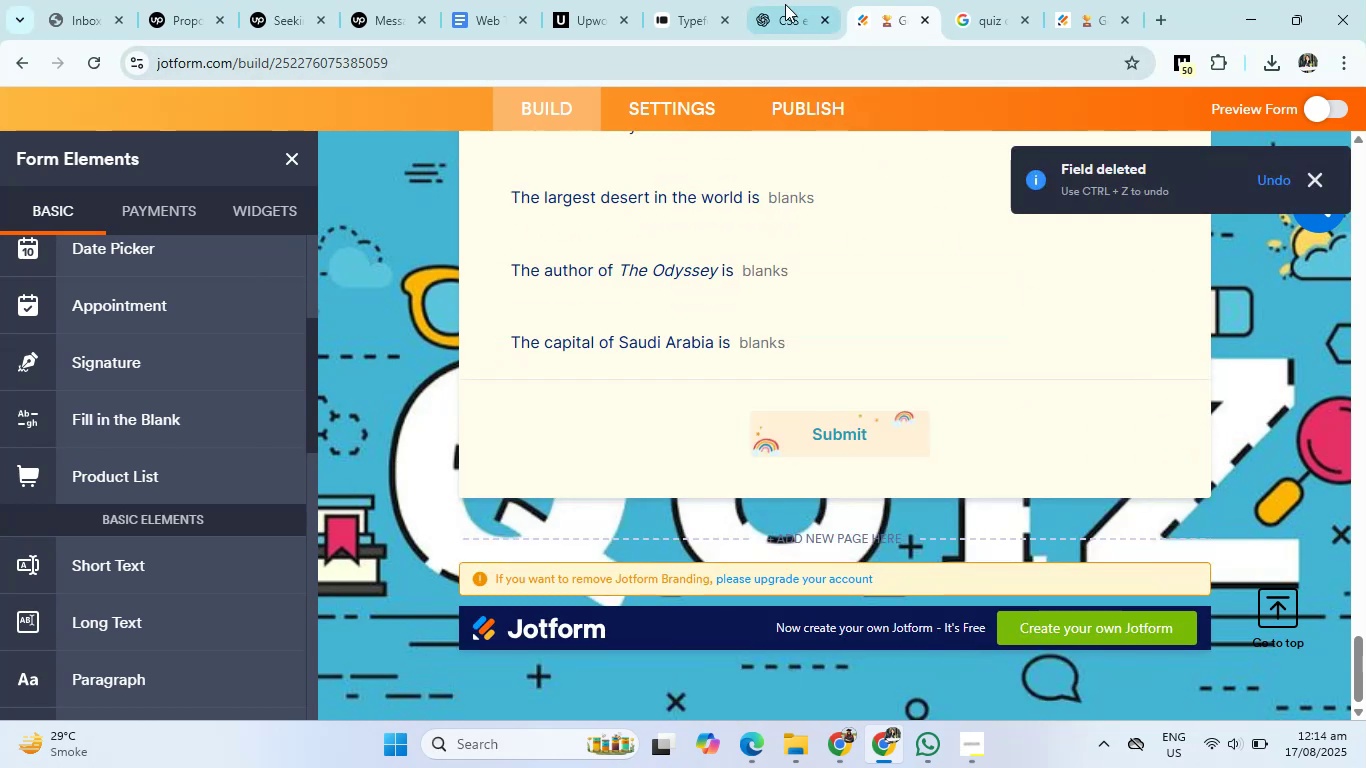 
left_click([785, 3])
 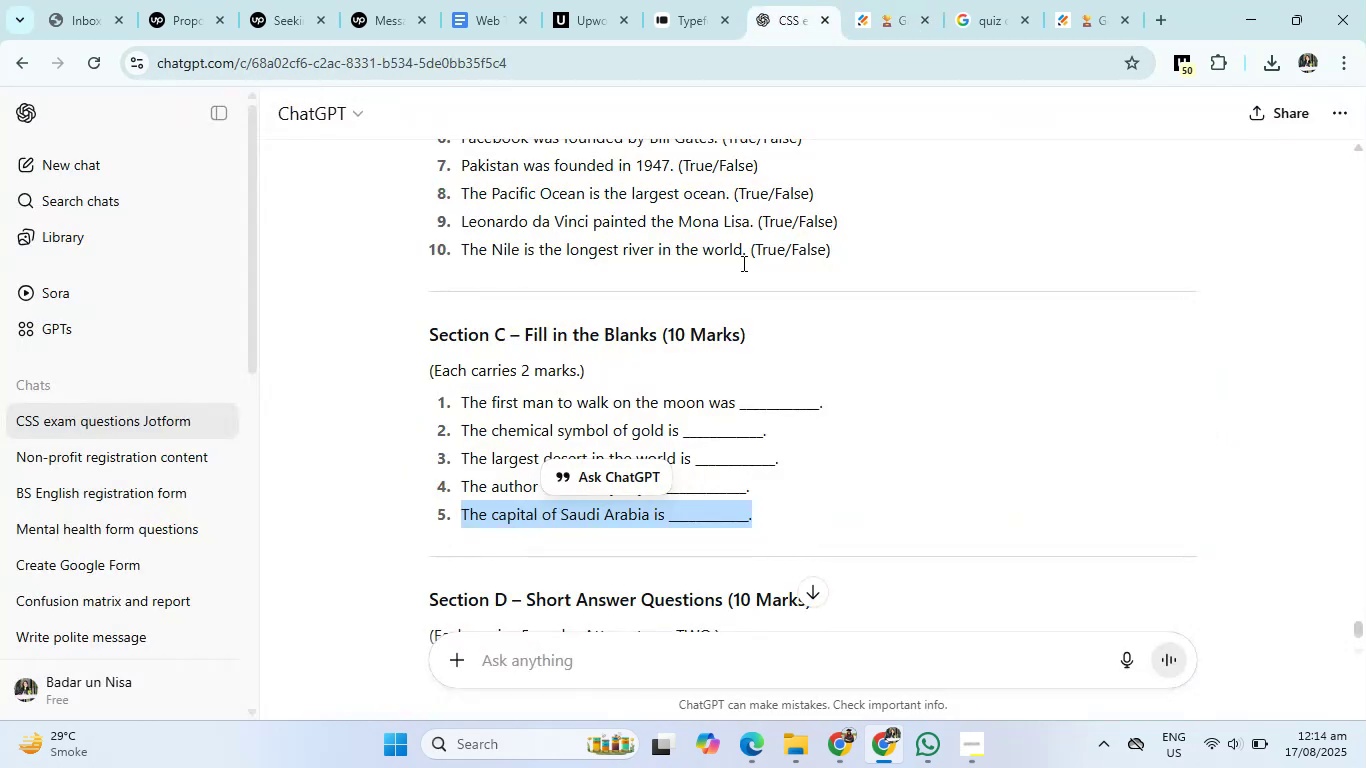 
scroll: coordinate [729, 379], scroll_direction: down, amount: 4.0
 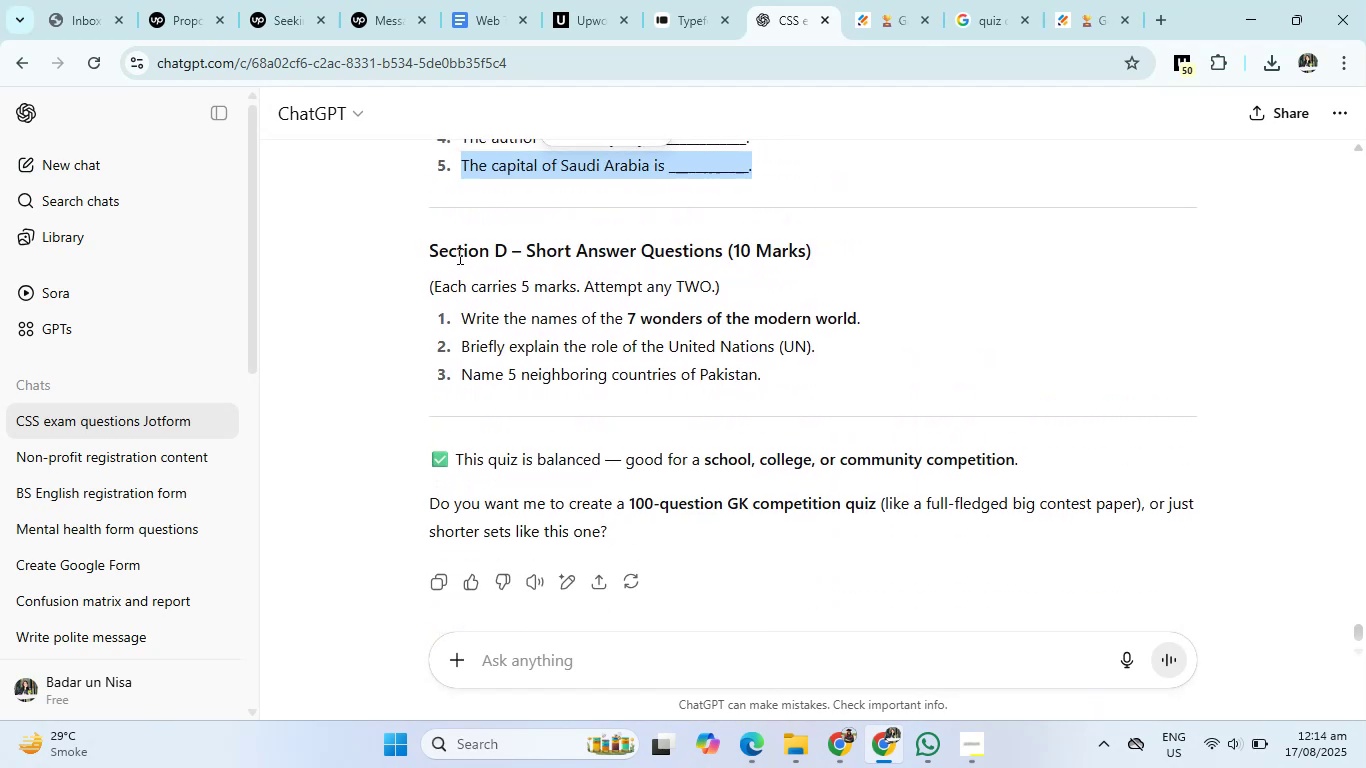 
left_click_drag(start_coordinate=[419, 248], to_coordinate=[871, 249])
 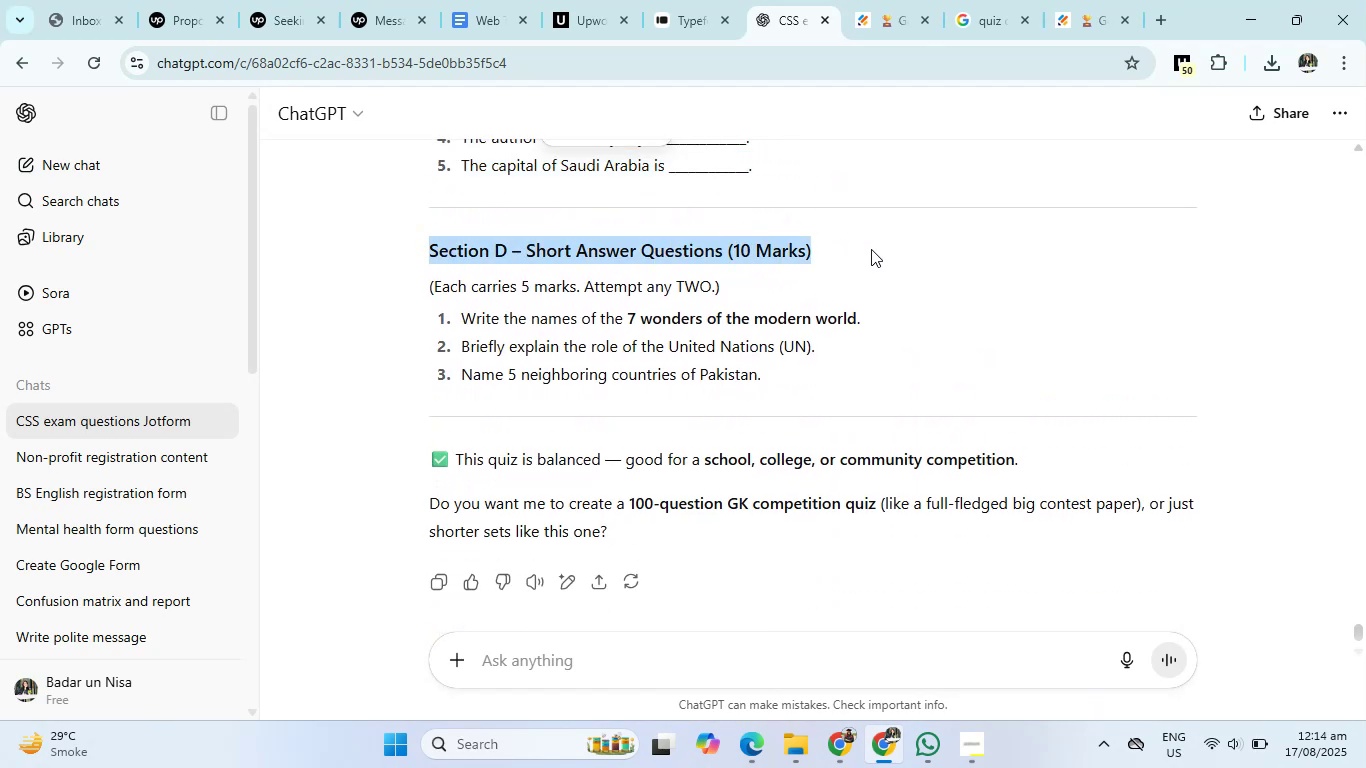 
key(Control+C)
 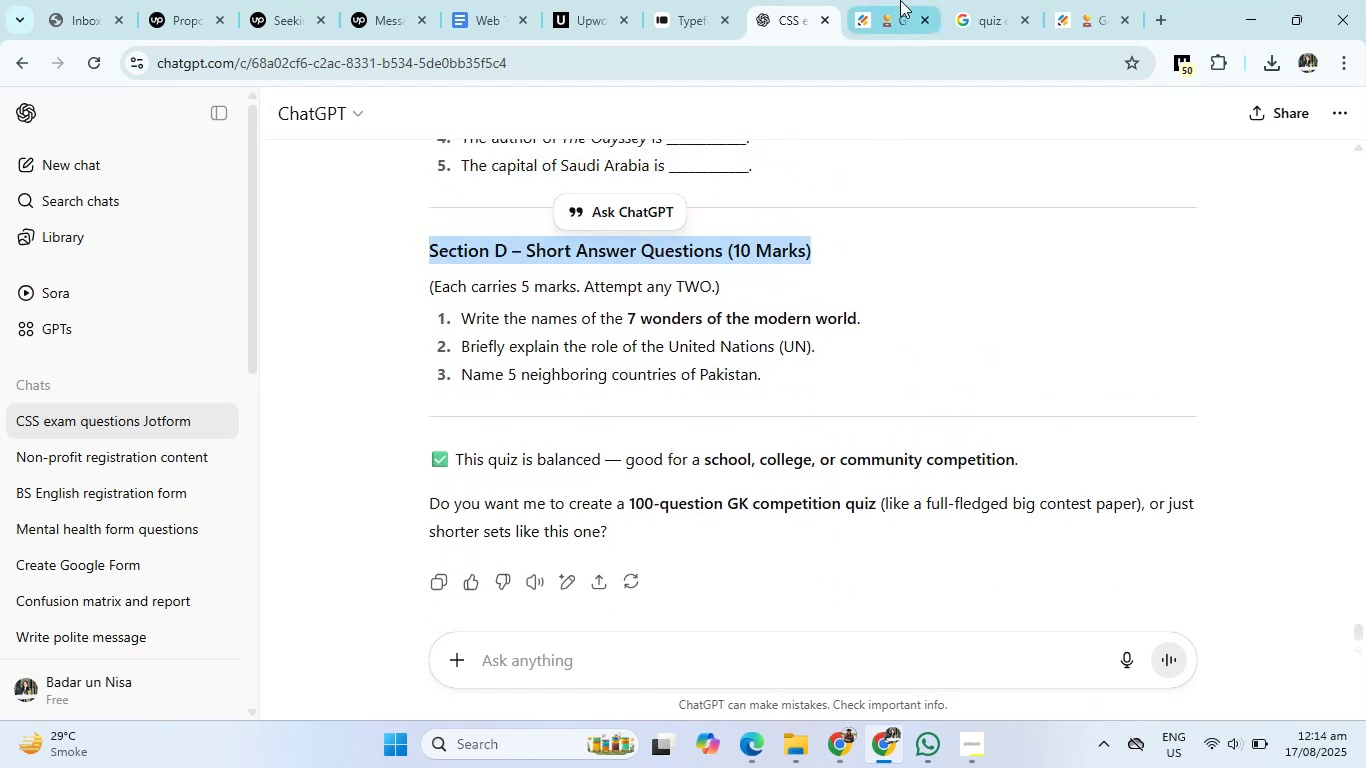 
left_click([900, 0])
 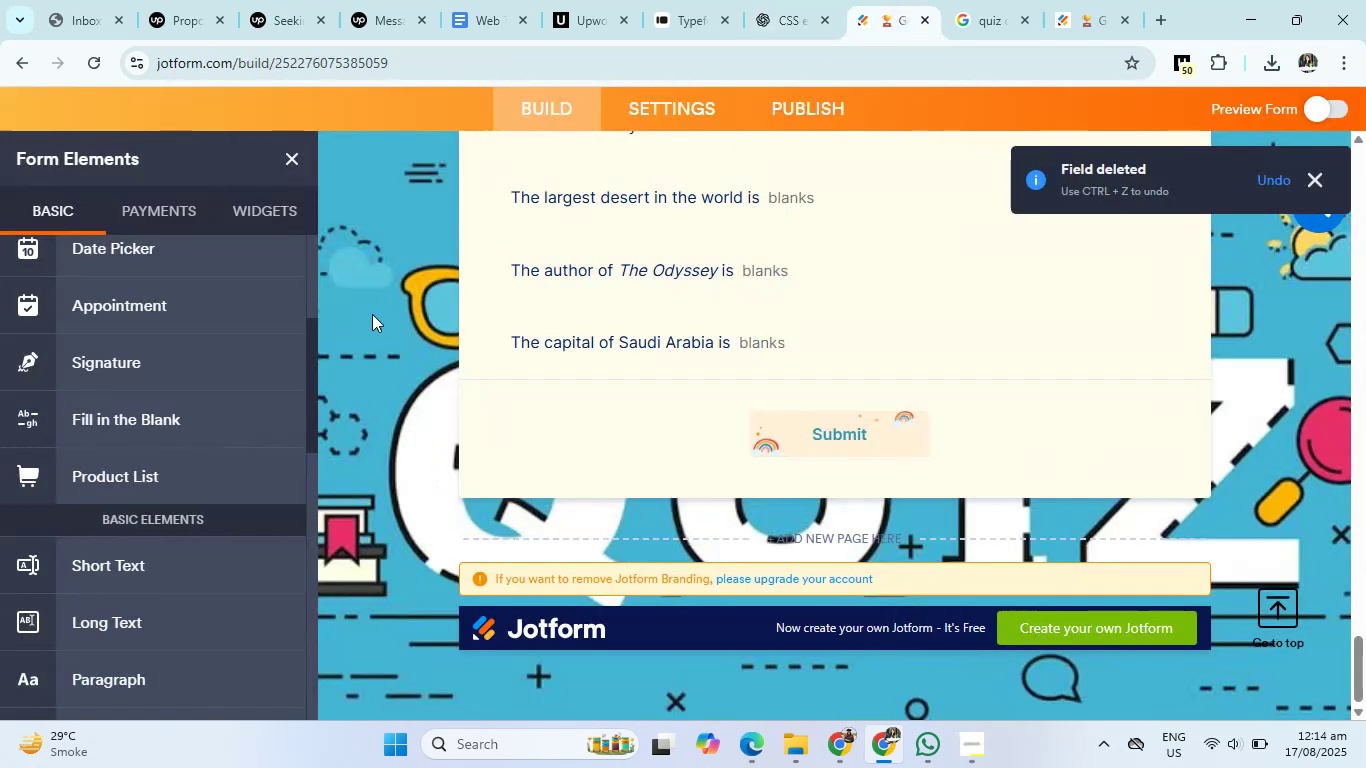 
scroll: coordinate [180, 386], scroll_direction: up, amount: 17.0
 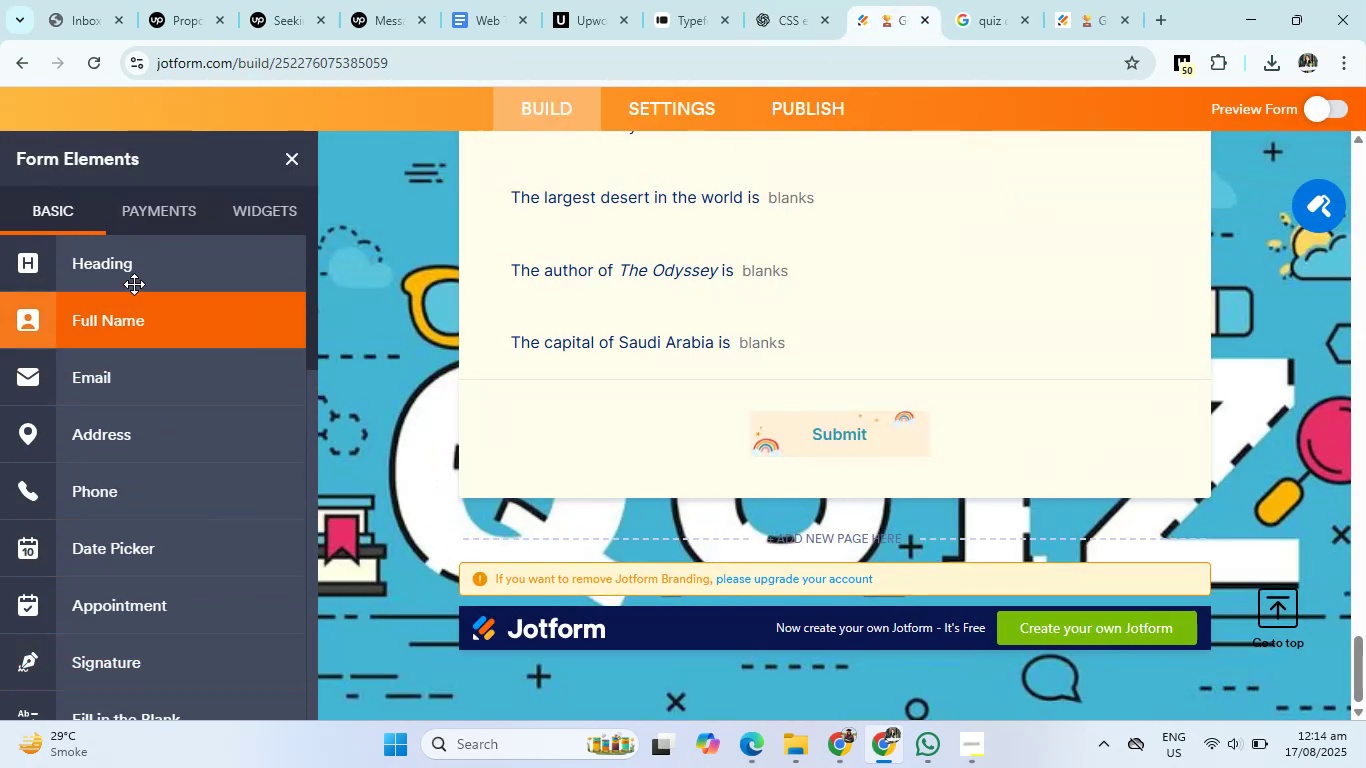 
left_click([134, 275])
 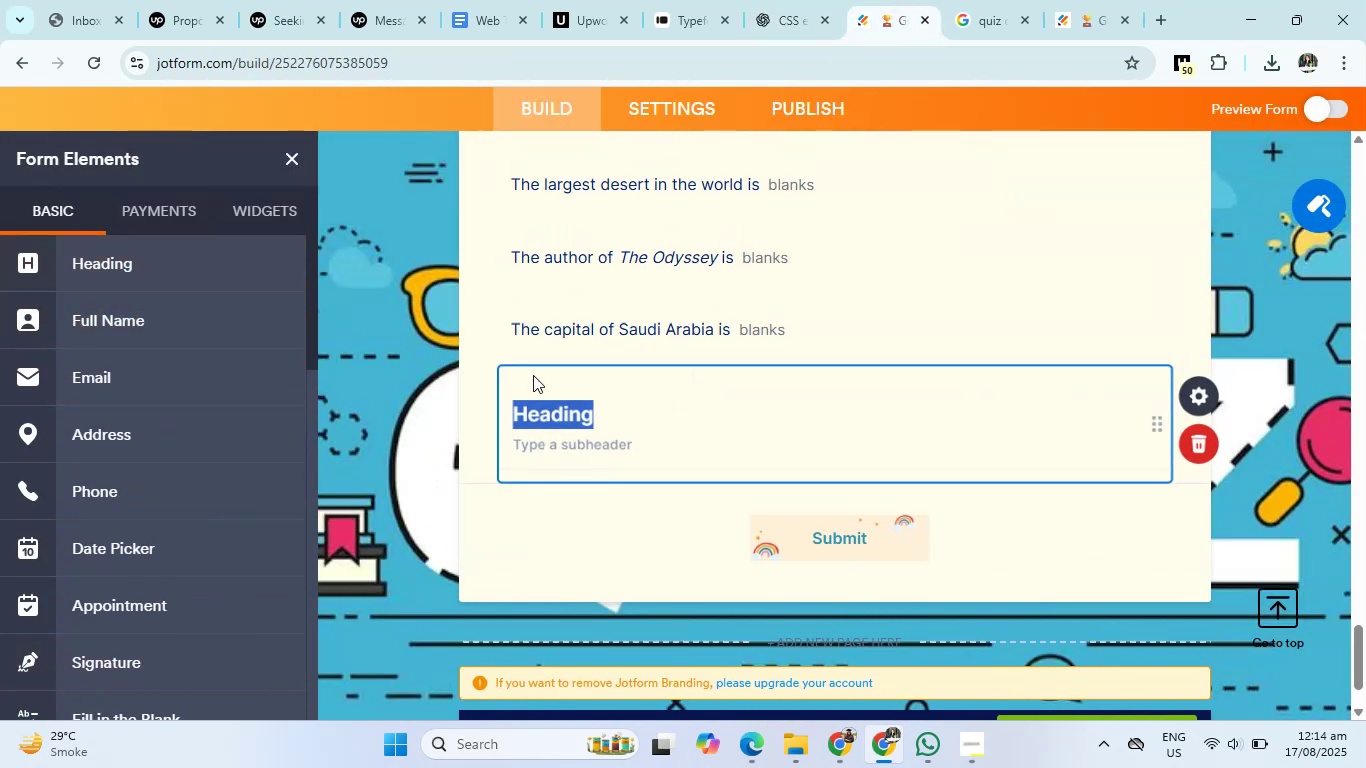 
key(Control+V)
 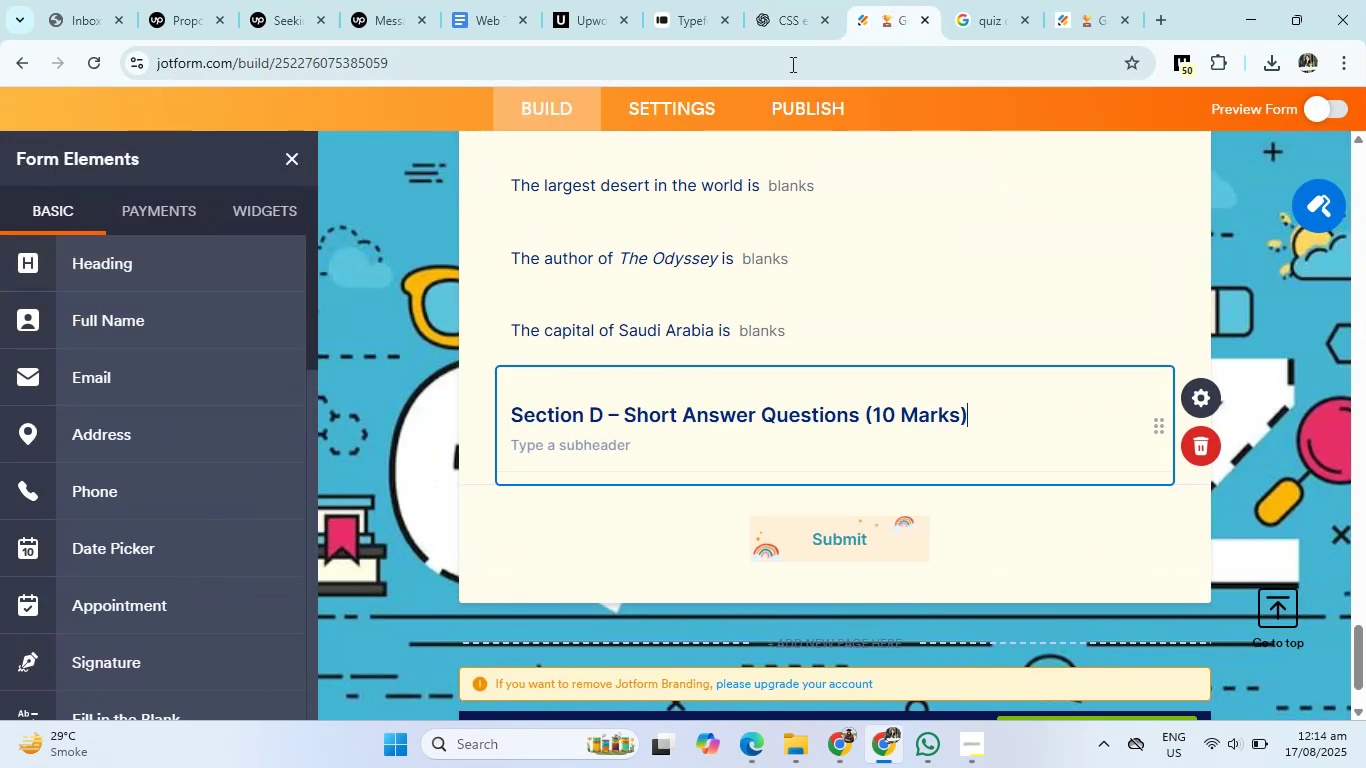 
left_click([789, 21])
 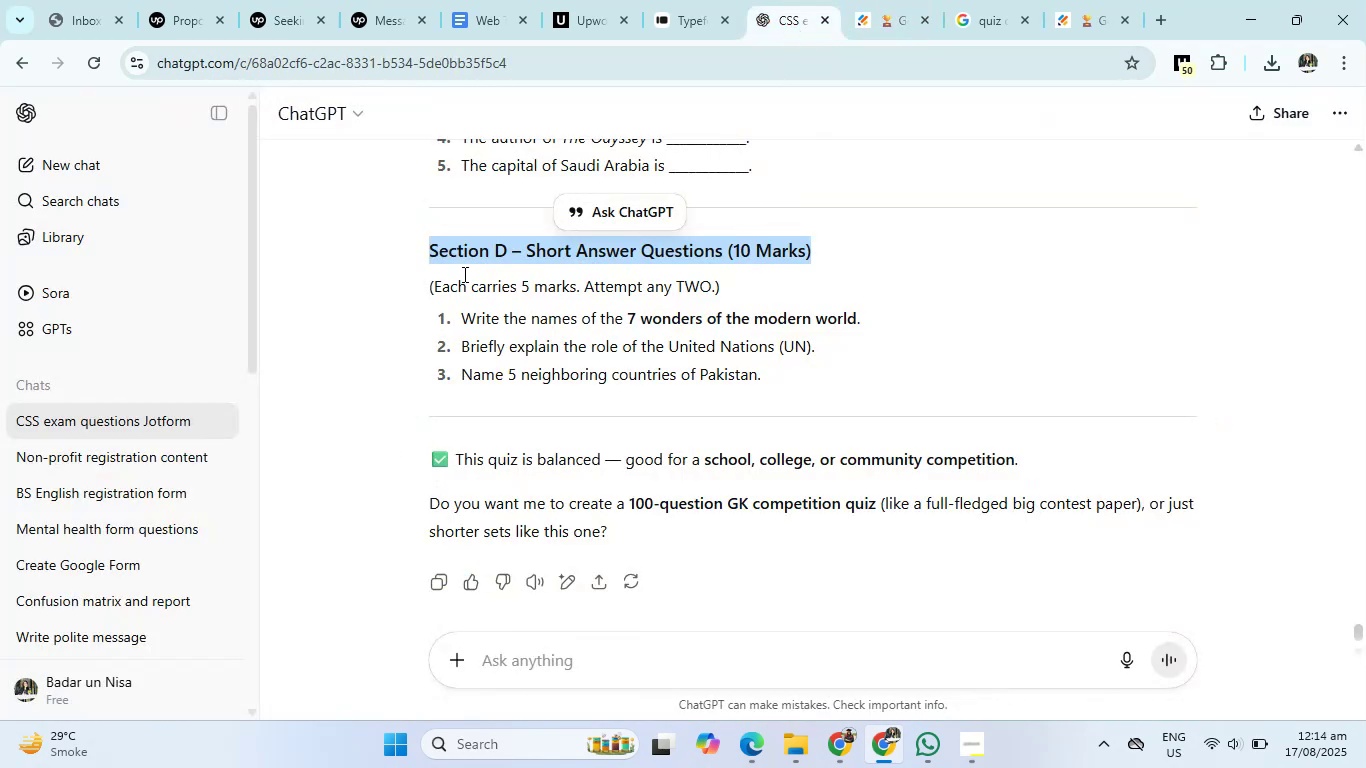 
left_click_drag(start_coordinate=[427, 285], to_coordinate=[784, 291])
 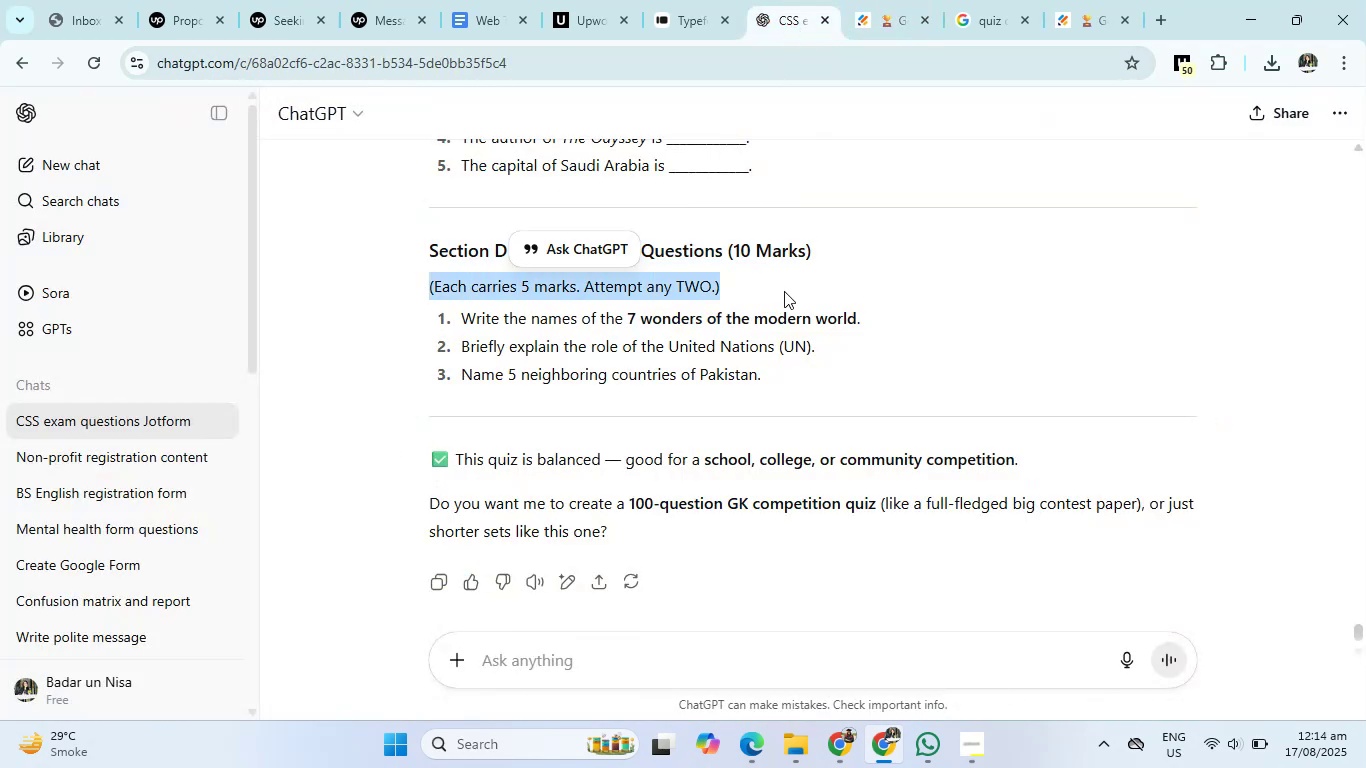 
key(Control+C)
 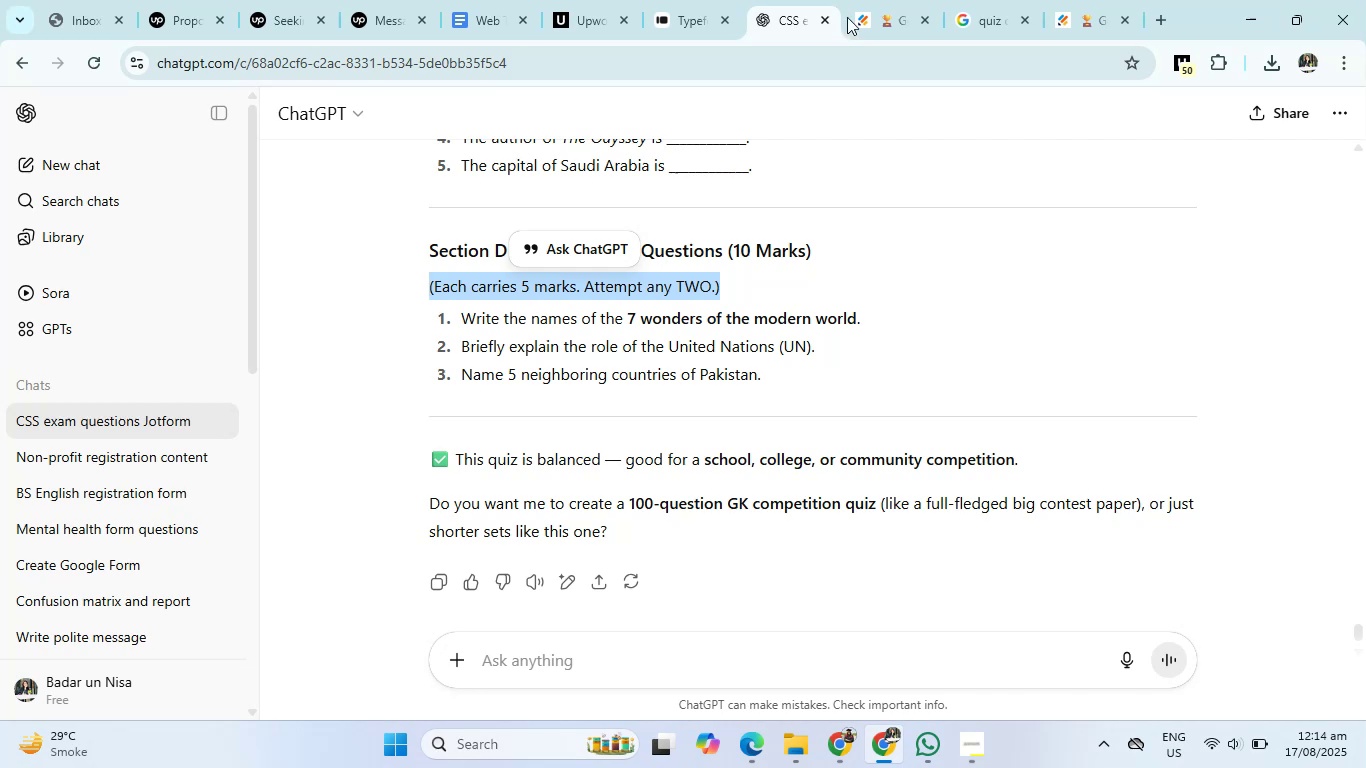 
left_click([878, 1])
 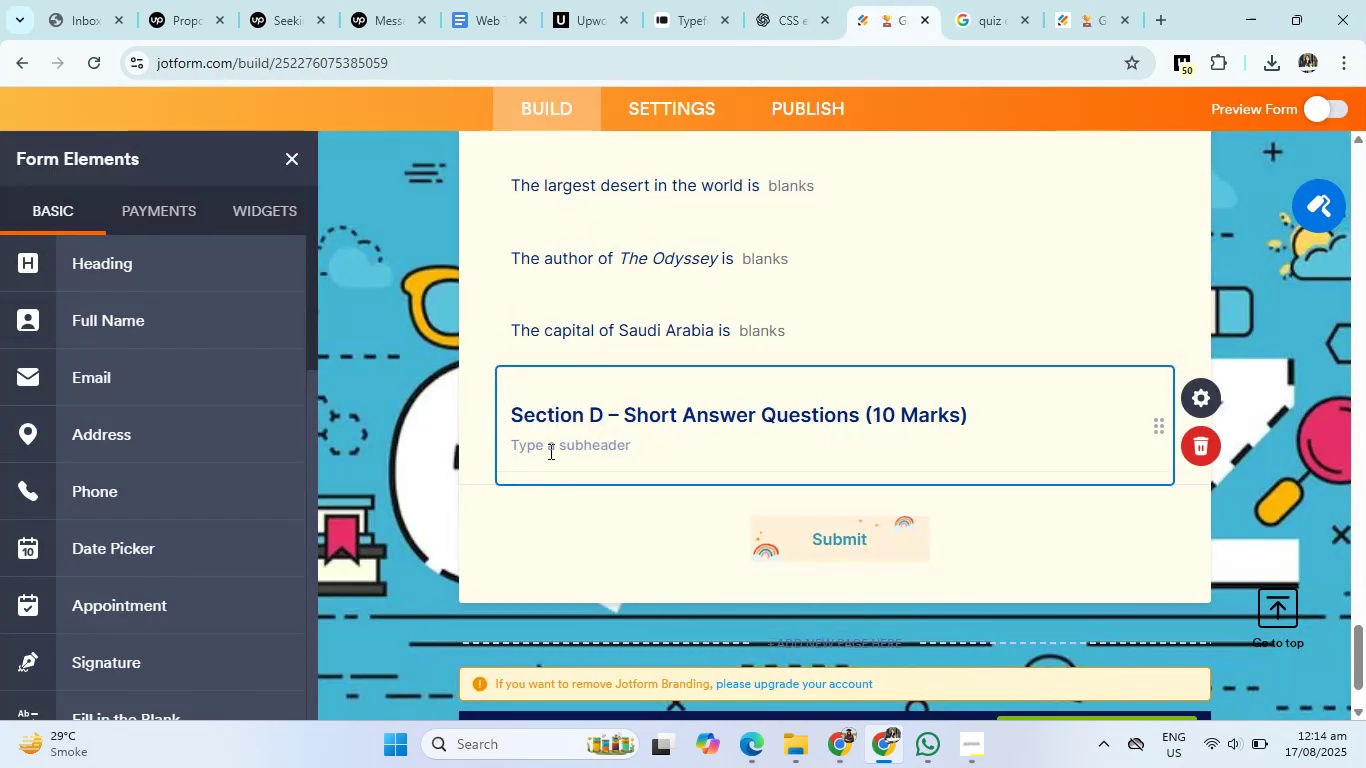 
left_click([549, 451])
 